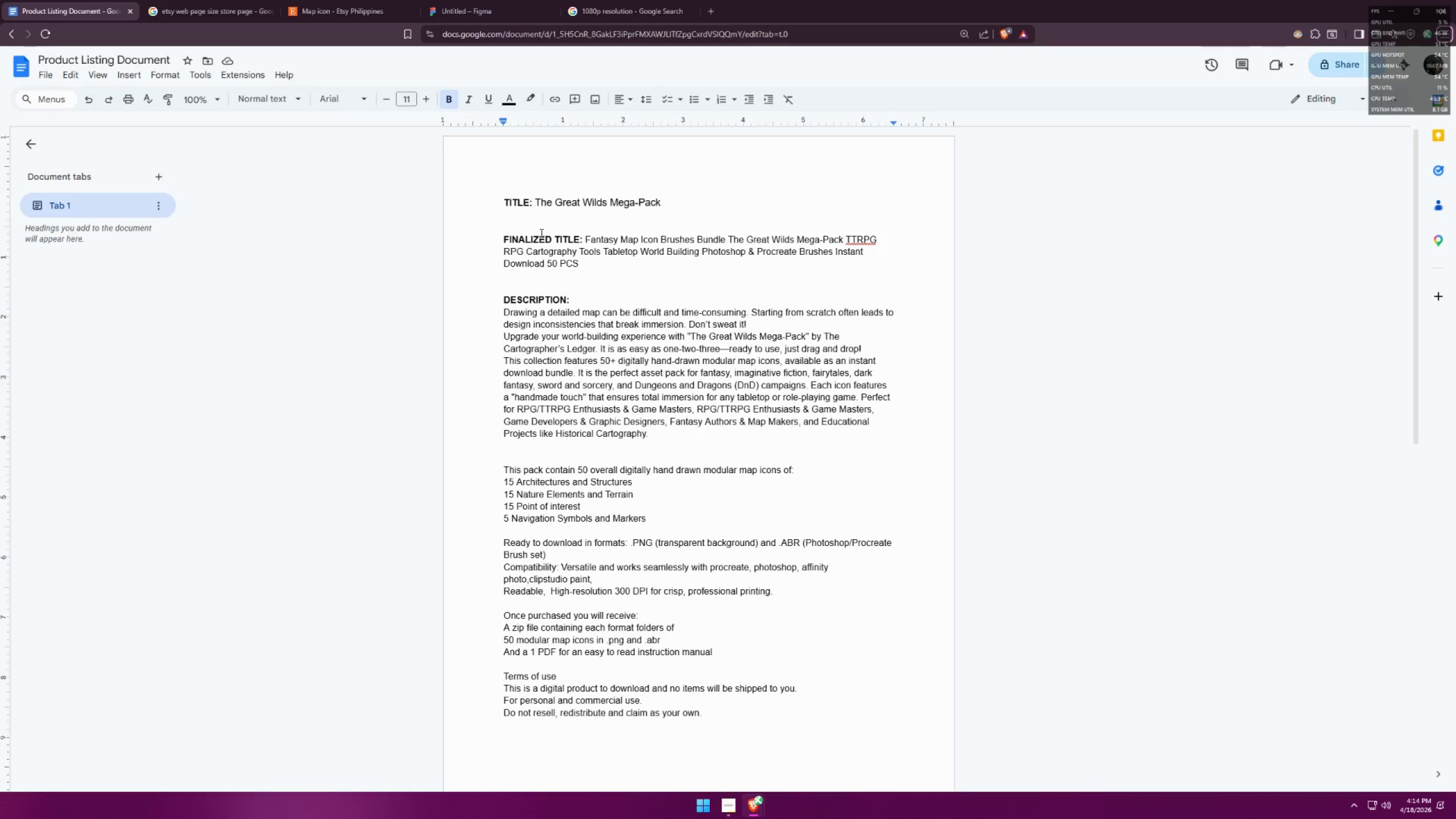 
key(Alt+AltLeft)
 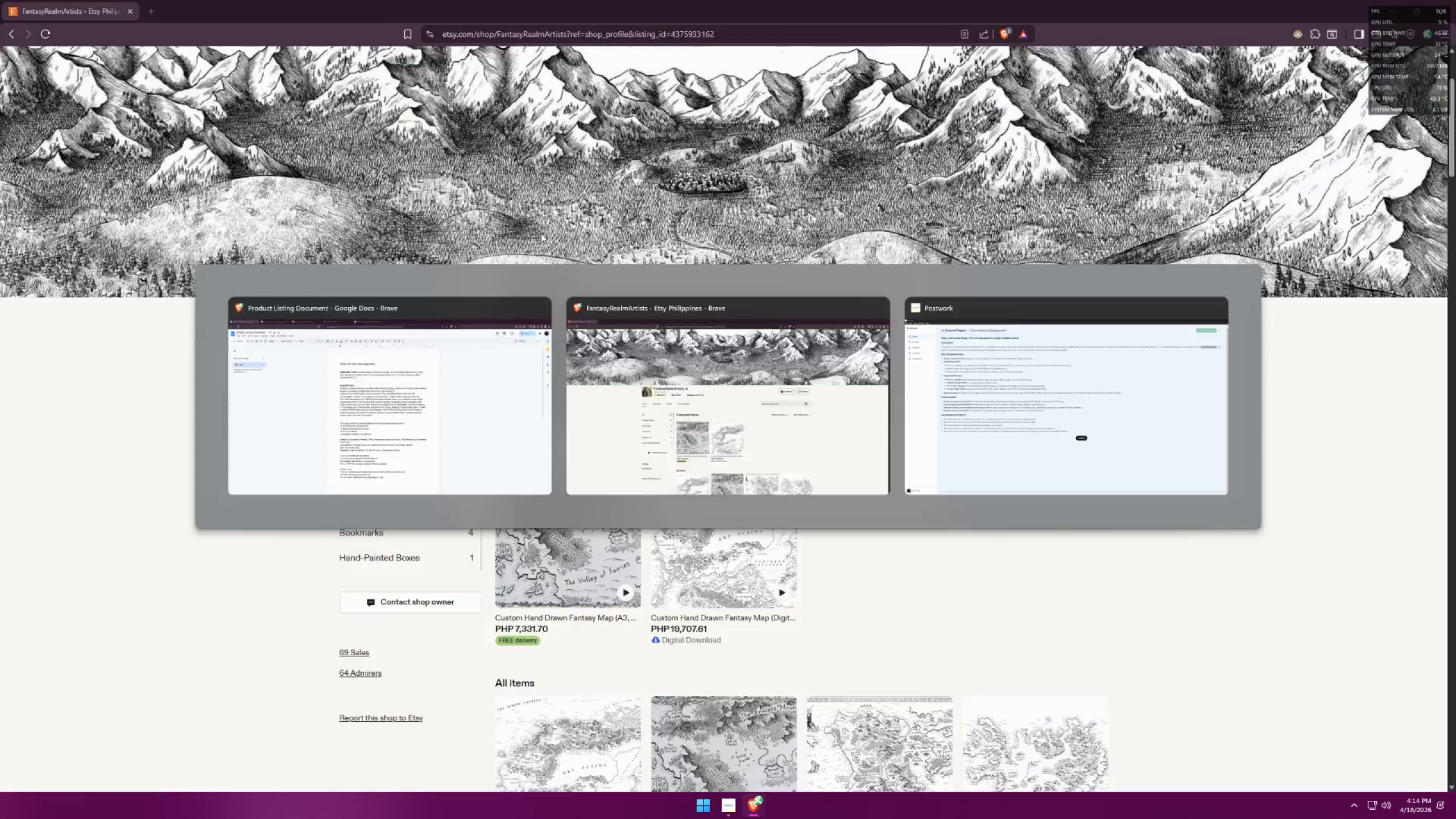 
key(Alt+Tab)
 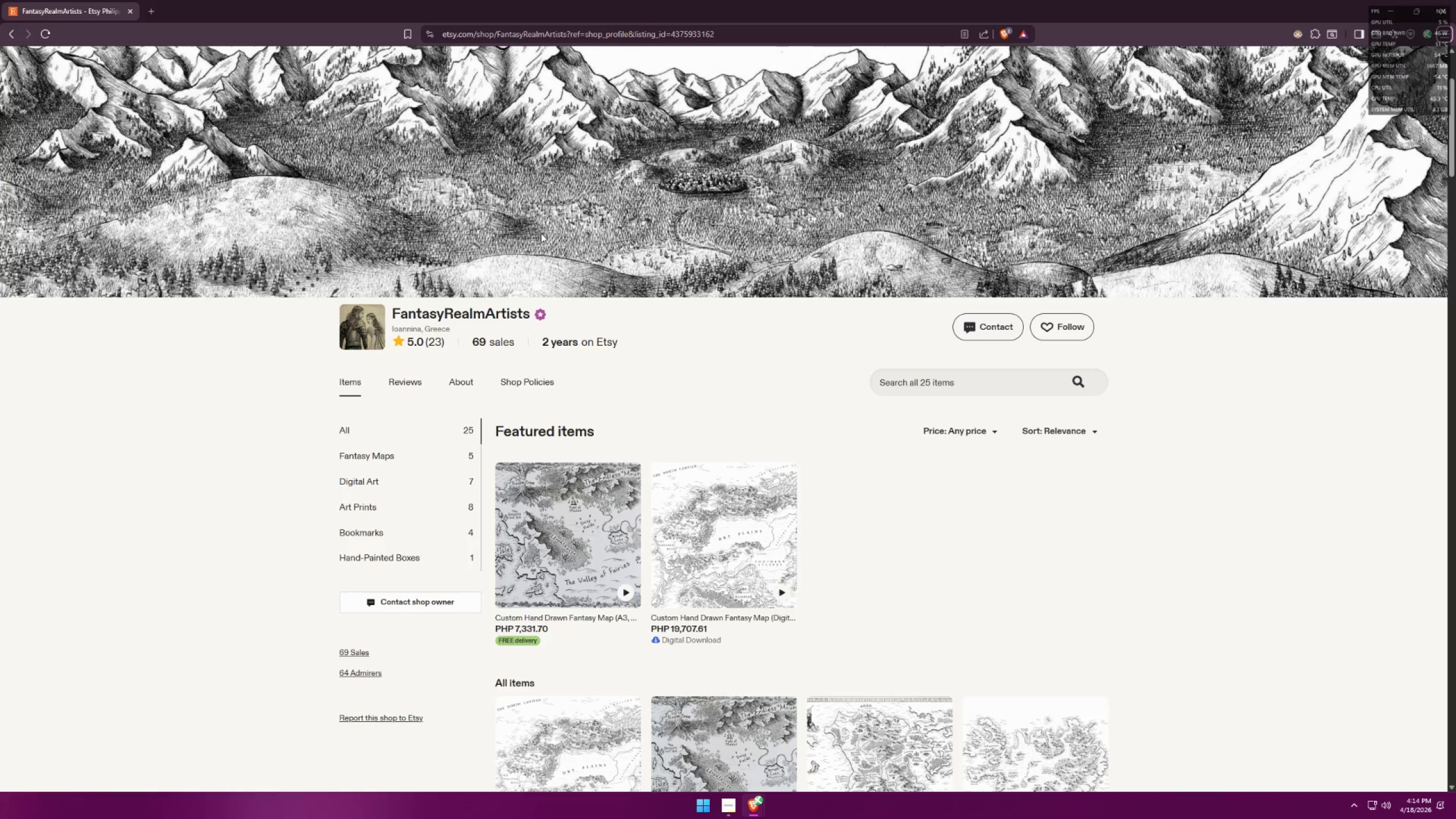 
key(Shift+ShiftLeft)
 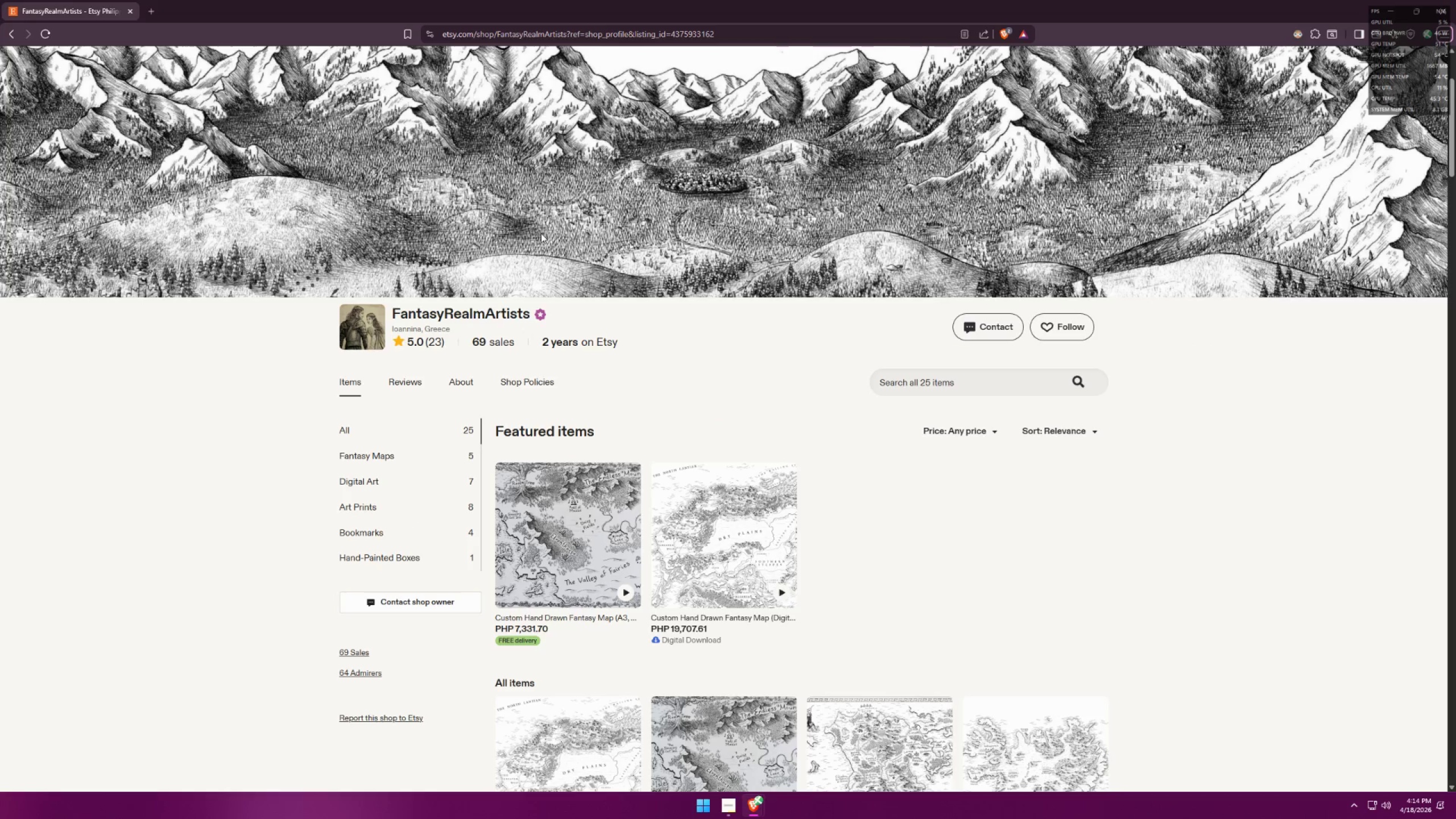 
key(Alt+AltLeft)
 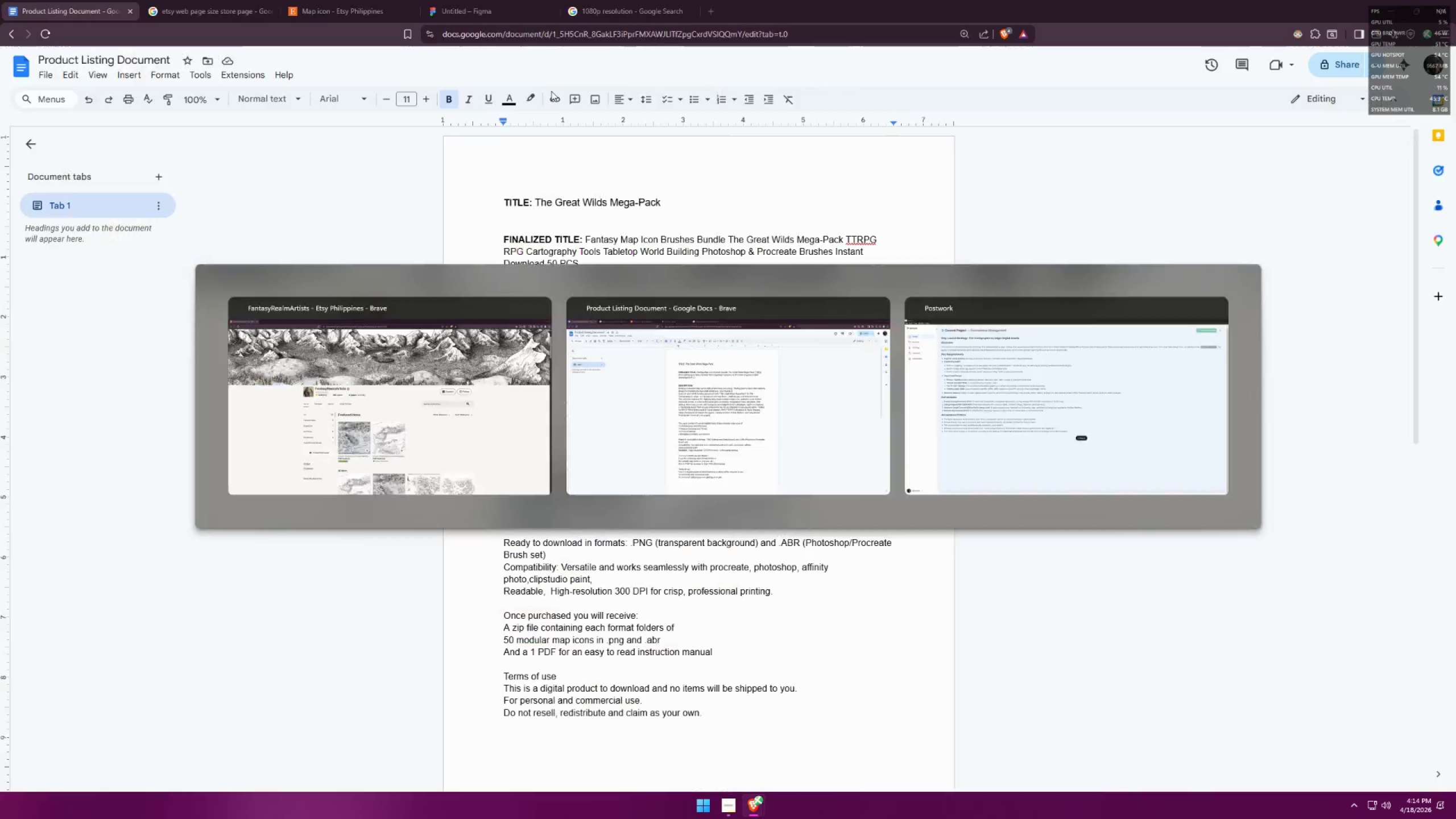 
key(Tab)
type(Fantasy Map Icon)
 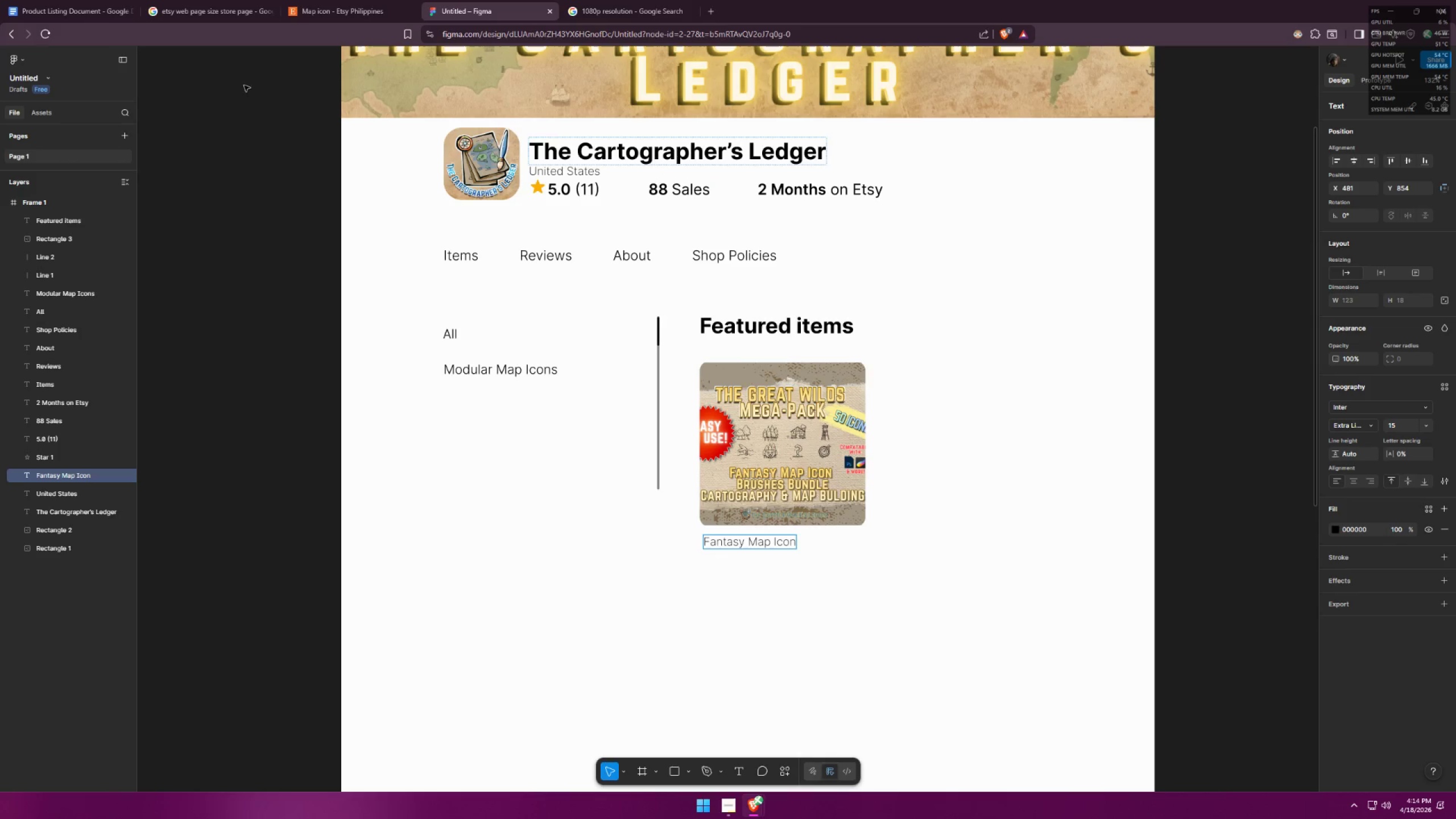 
left_click([49, 0])
 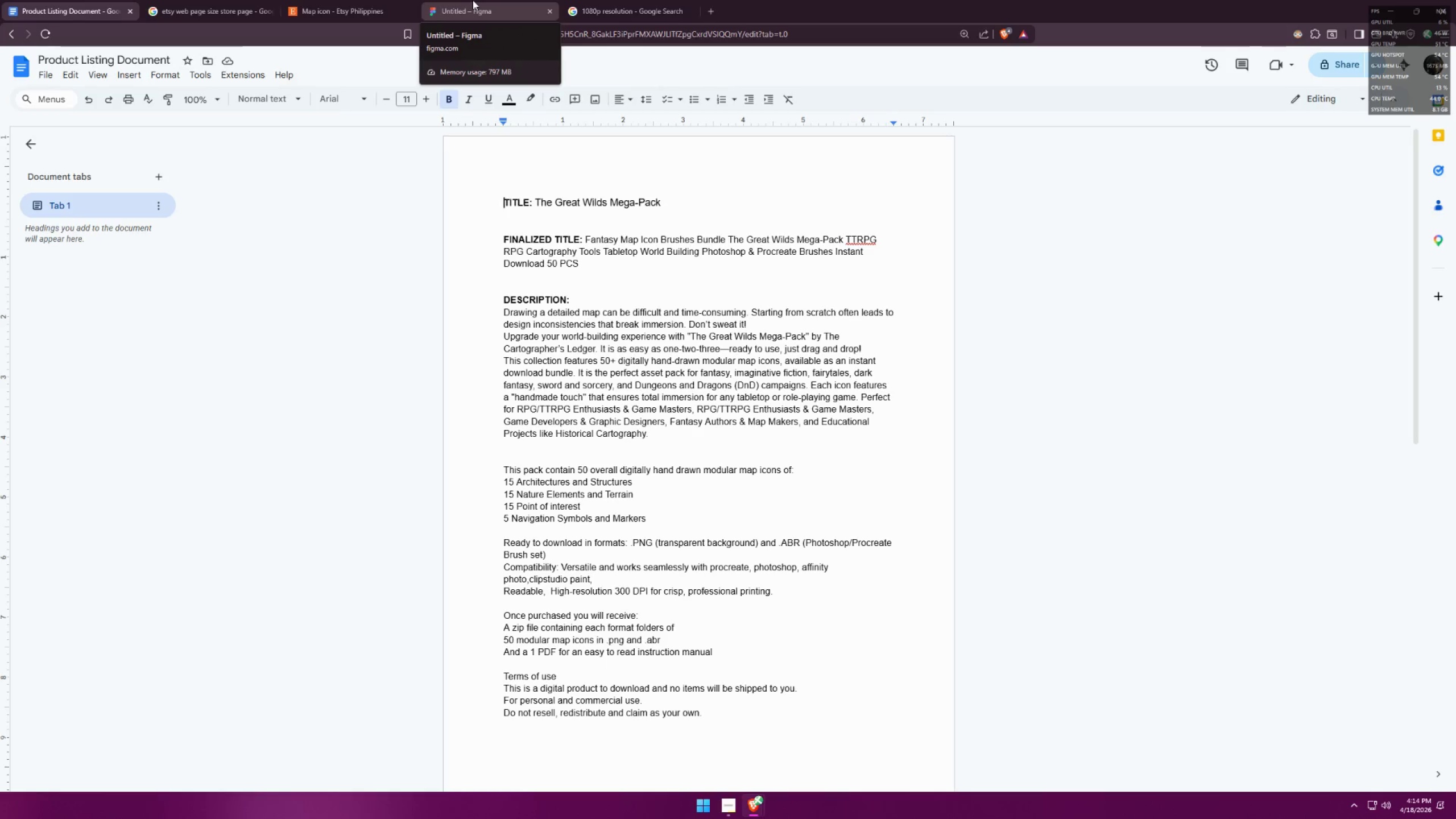 
left_click([473, 0])
 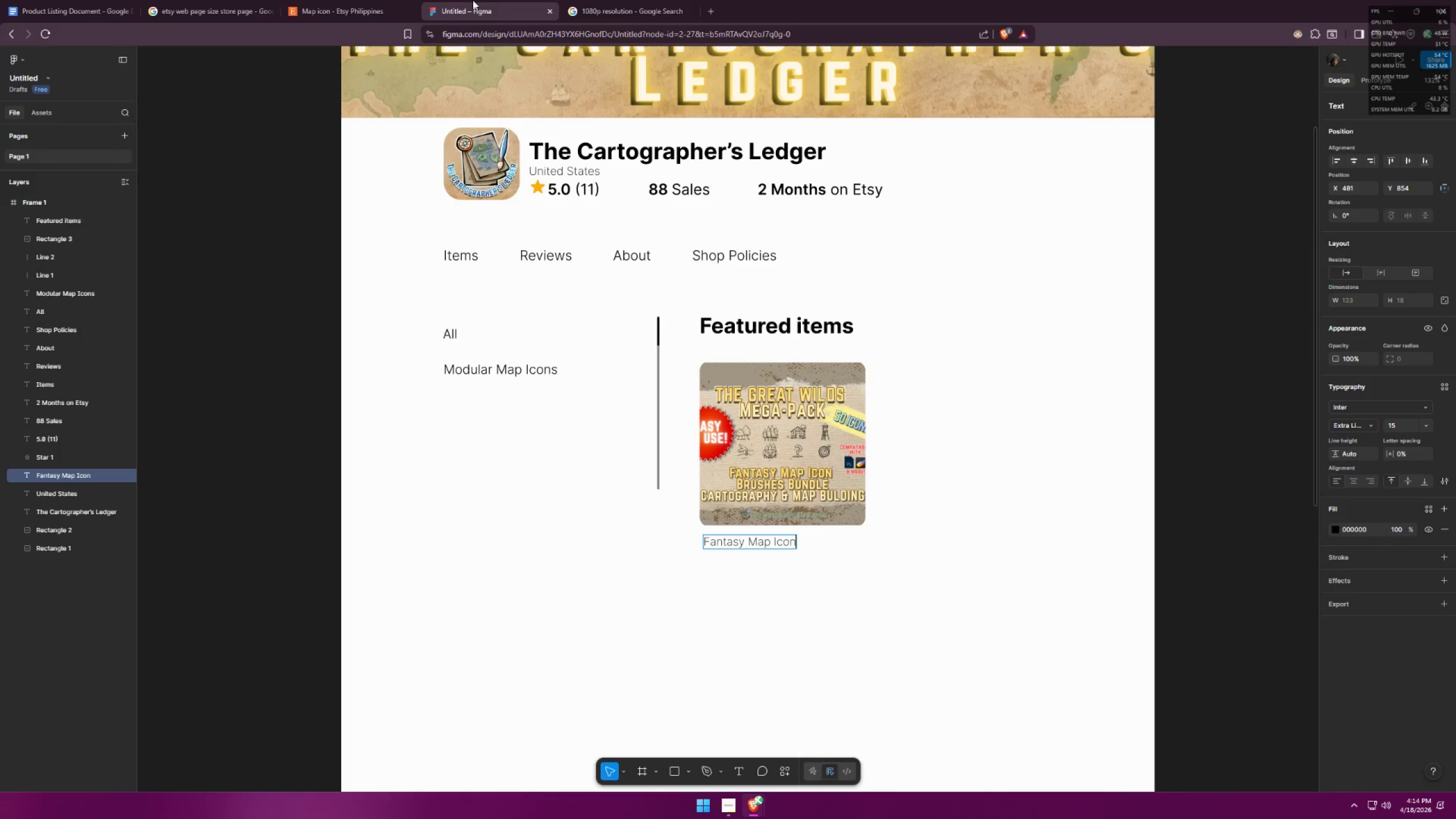 
type( Brushes Bun..)
 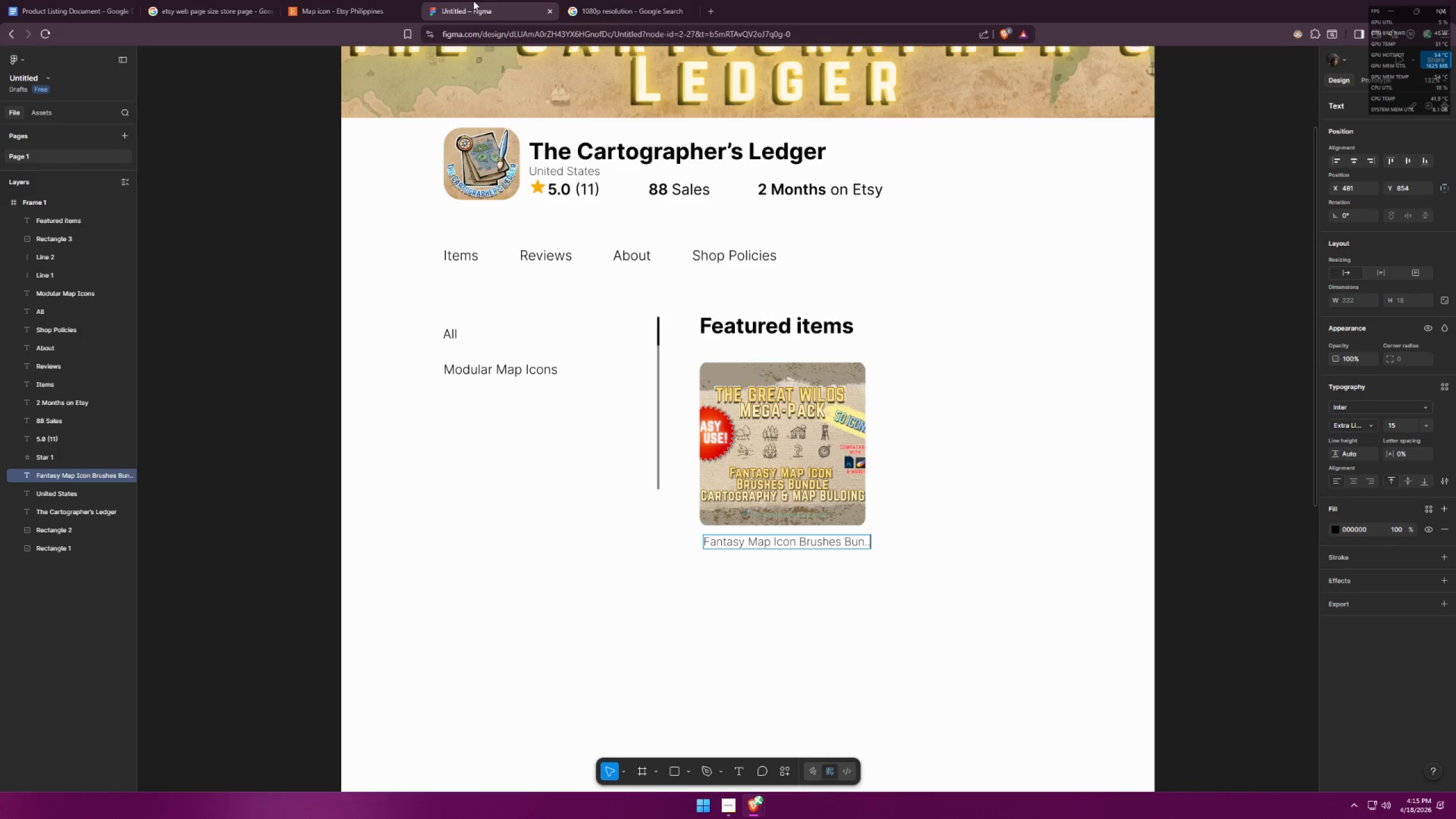 
key(ArrowLeft)
 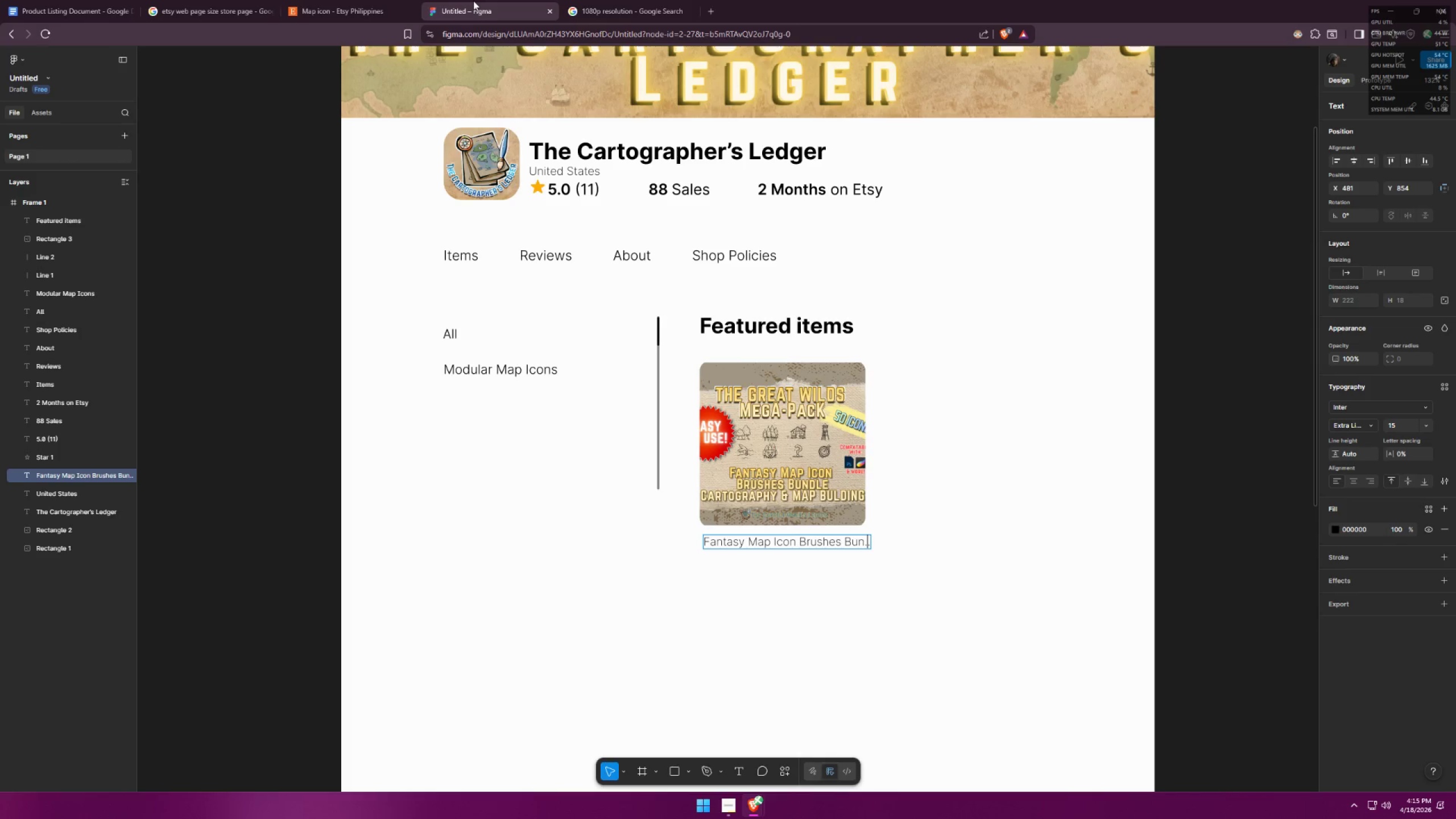 
key(ArrowLeft)
 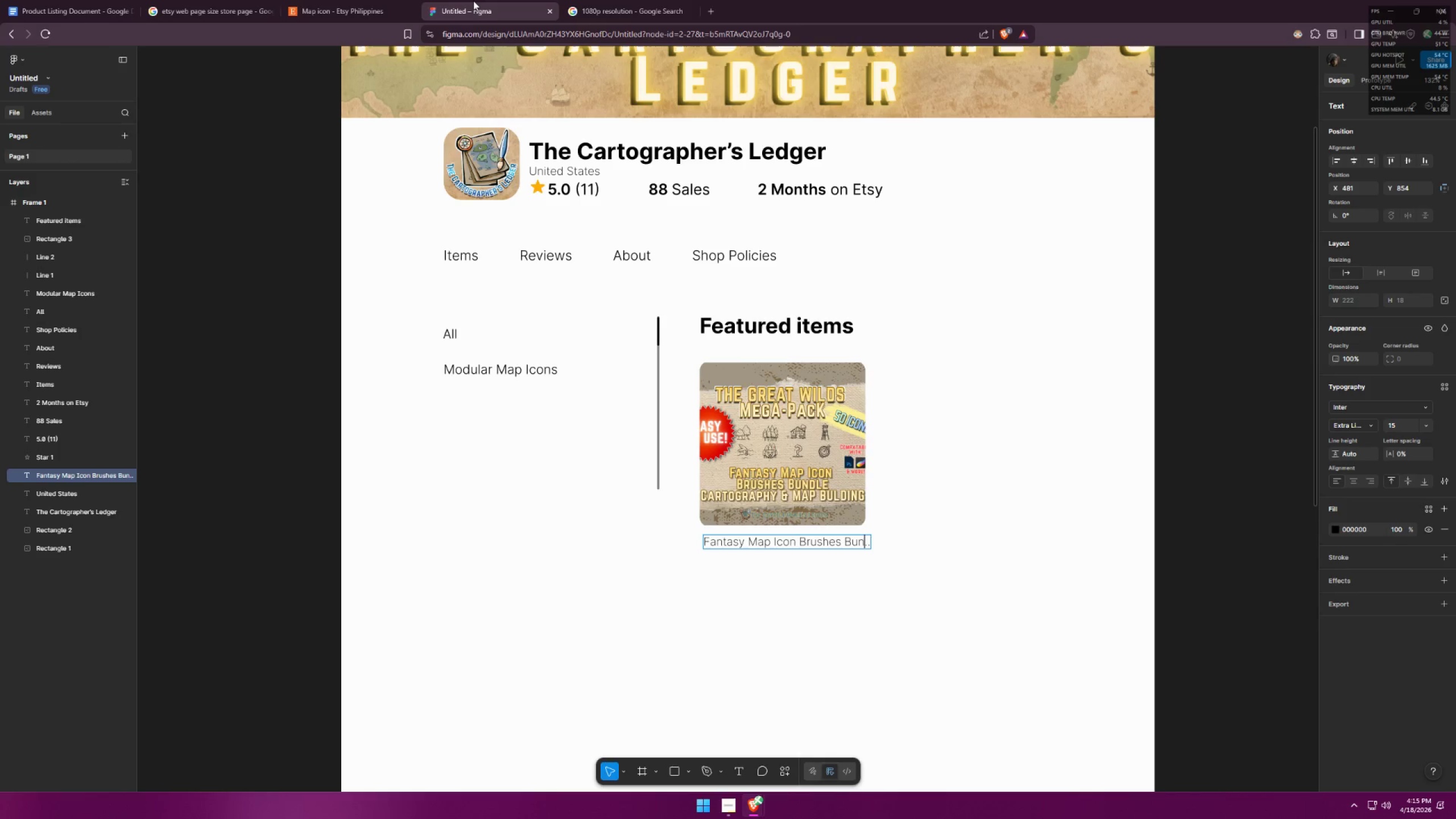 
key(Backspace)
 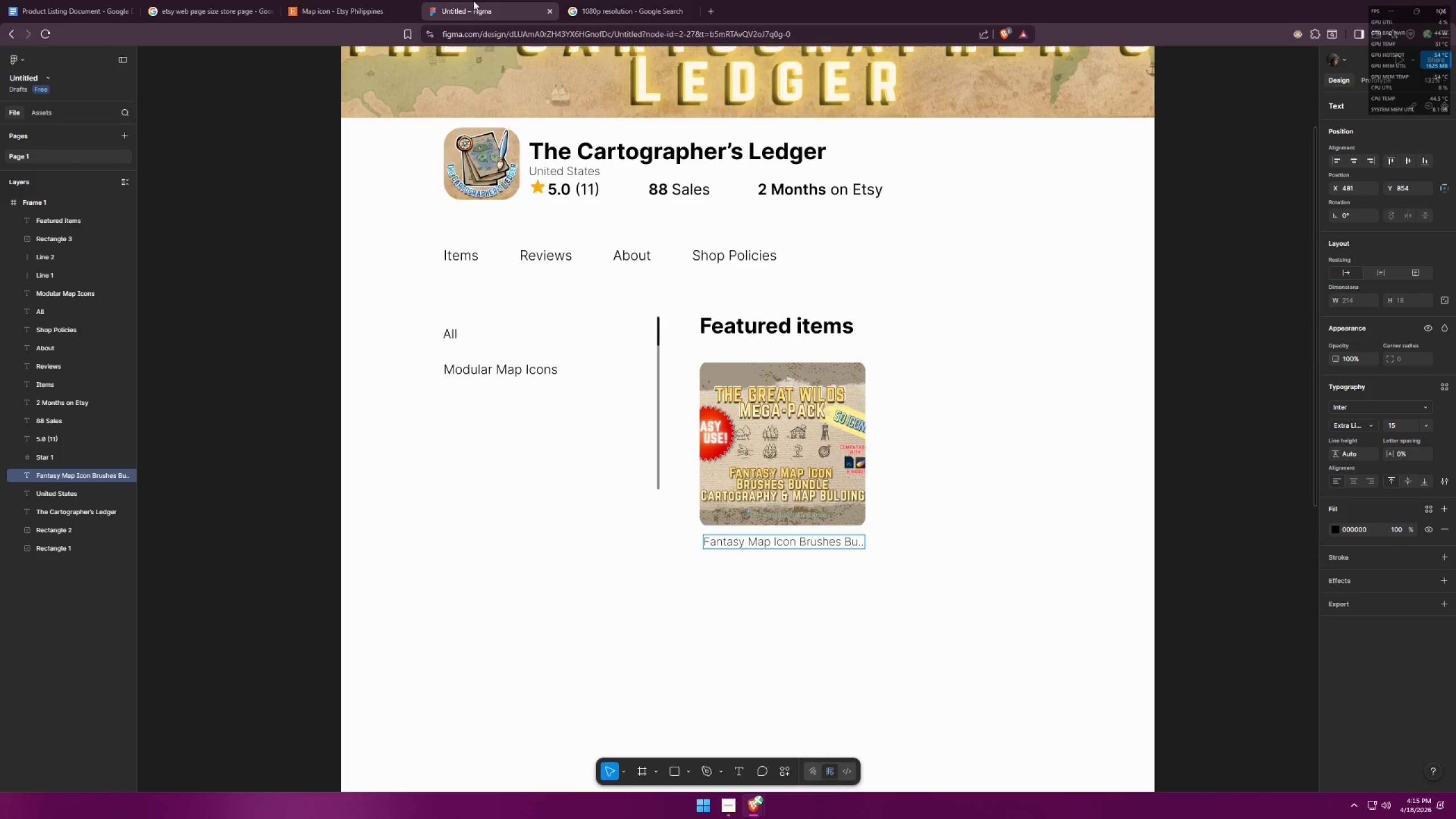 
key(Period)
 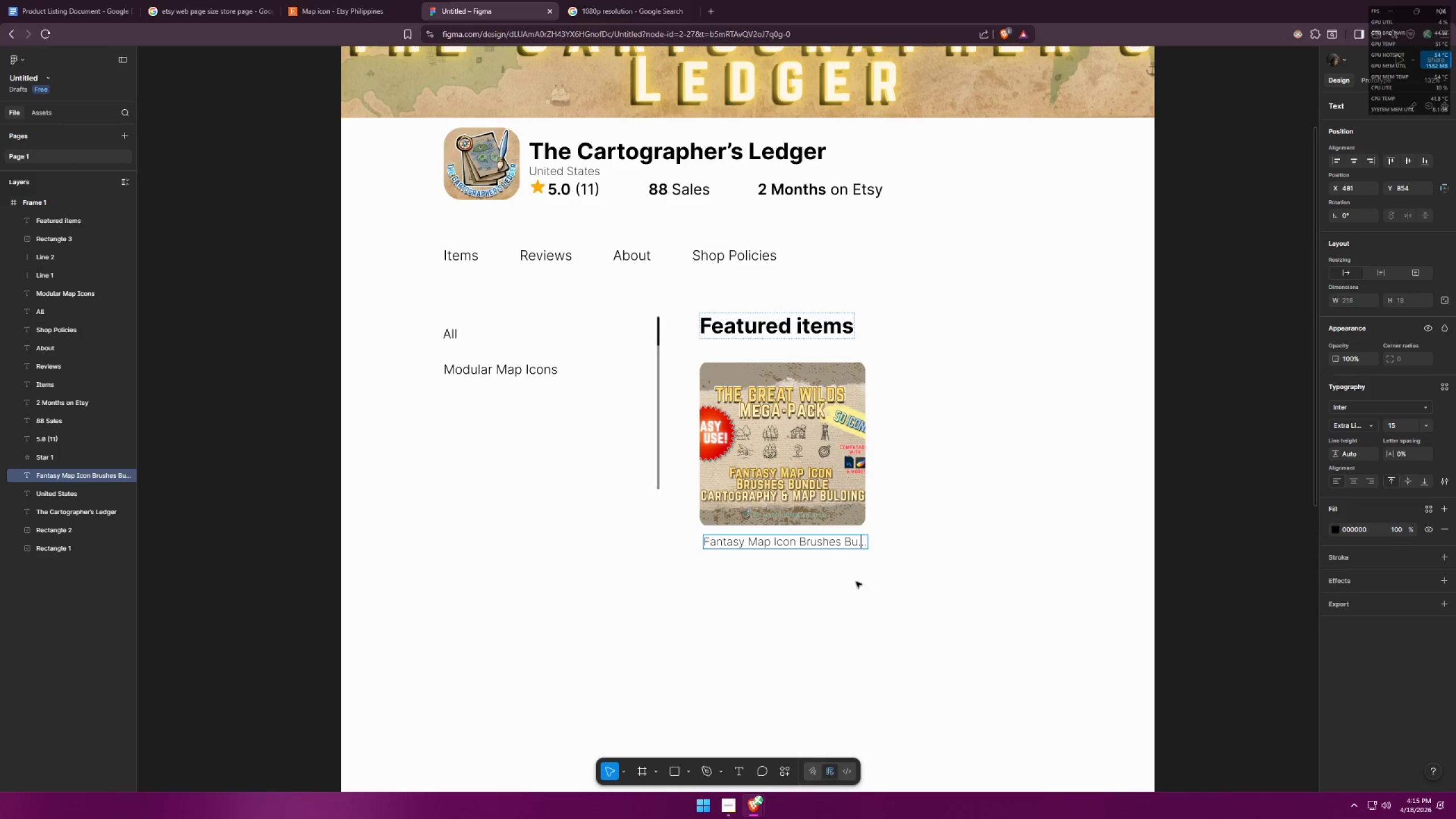 
double_click([891, 571])
 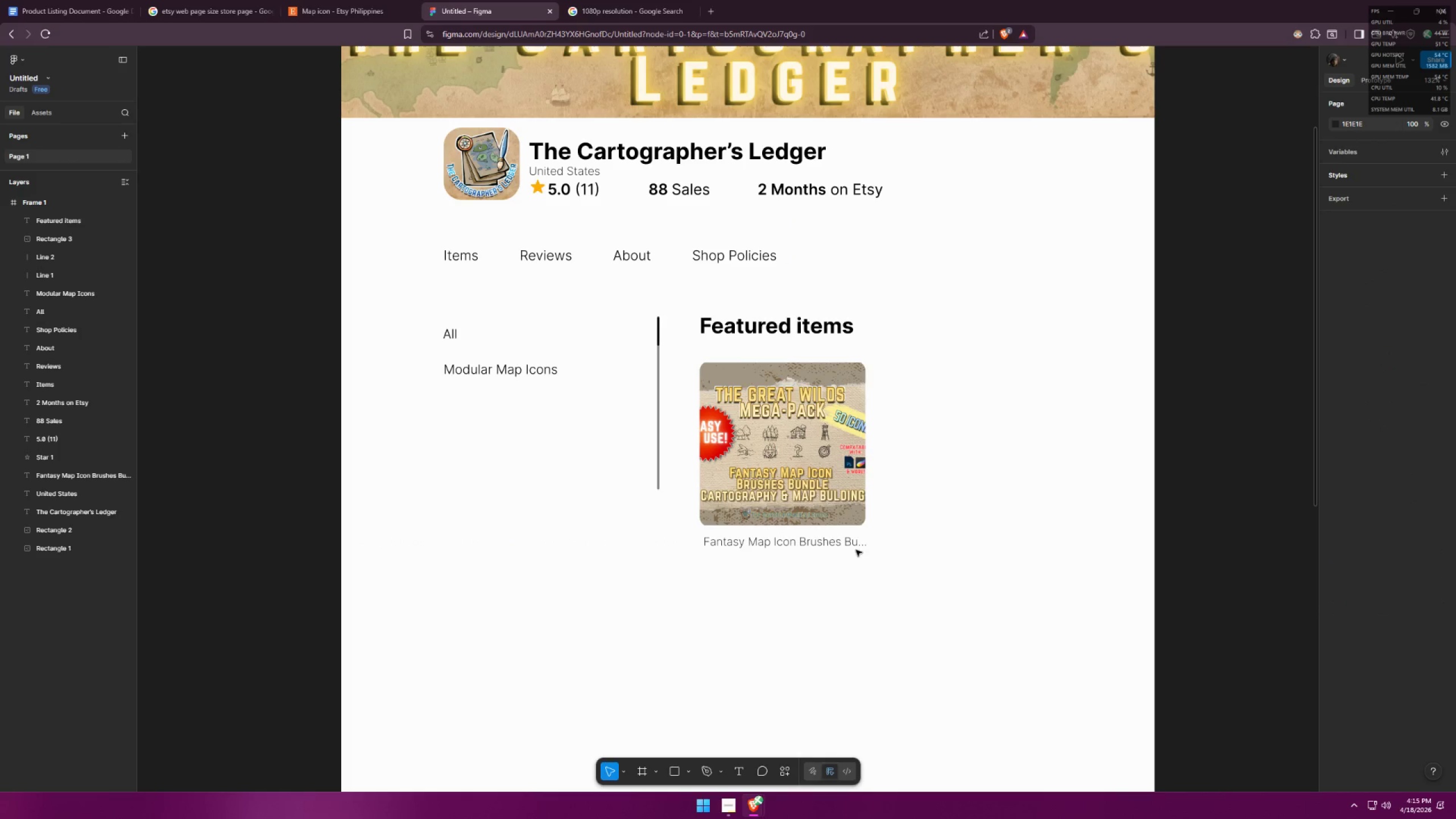 
left_click_drag(start_coordinate=[853, 545], to_coordinate=[849, 540])
 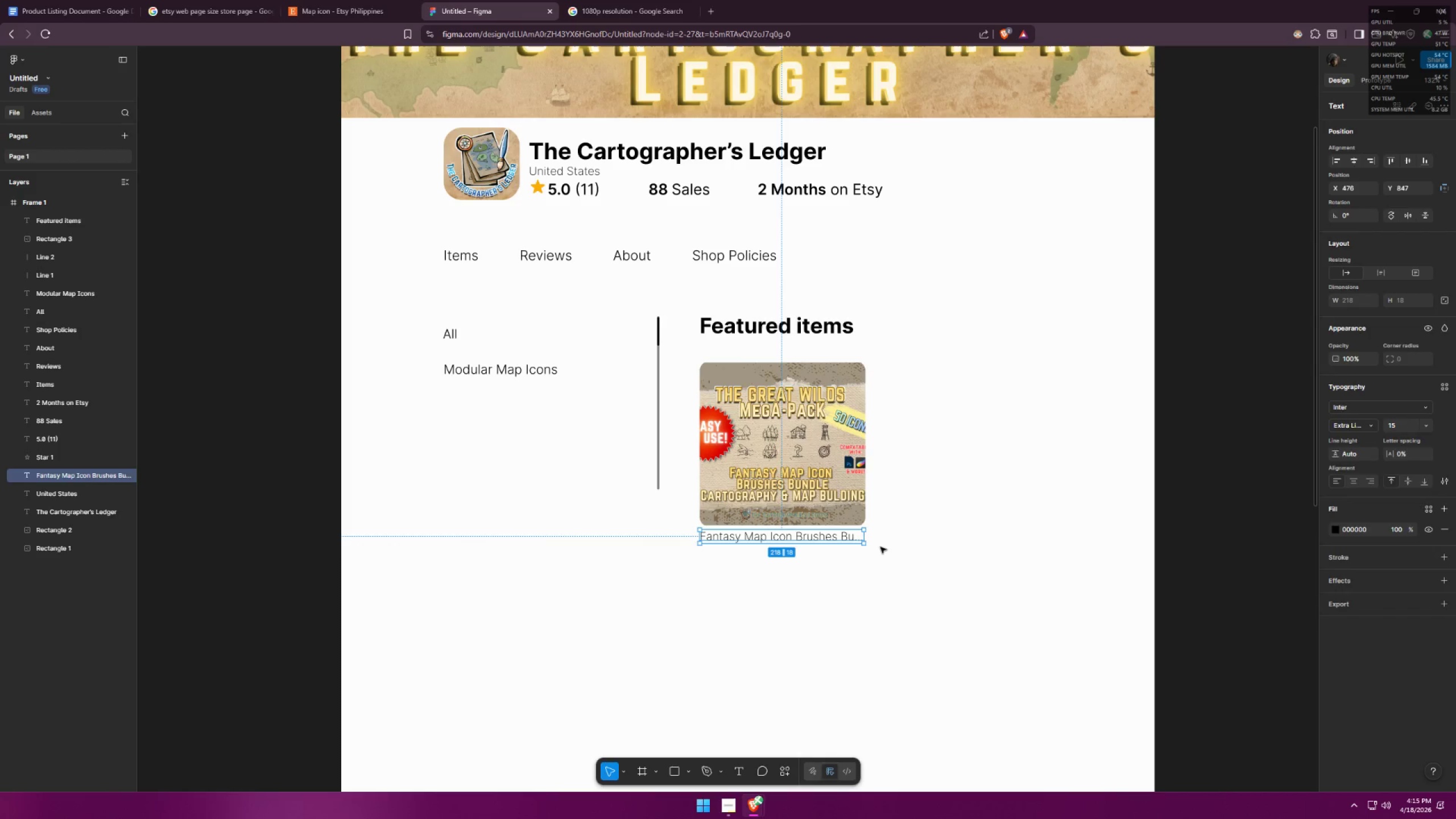 
left_click([880, 547])
 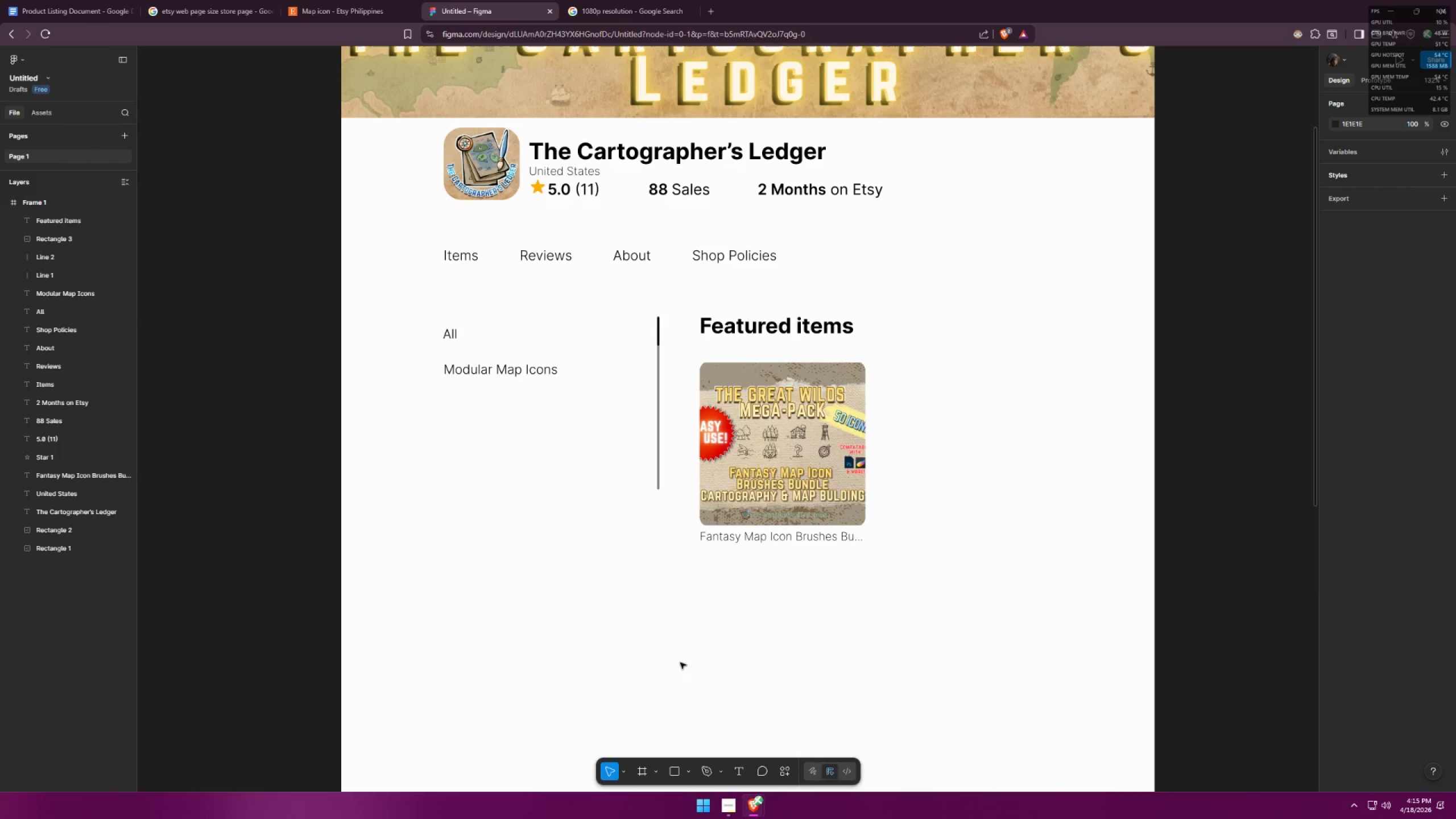 
key(Alt+AltLeft)
 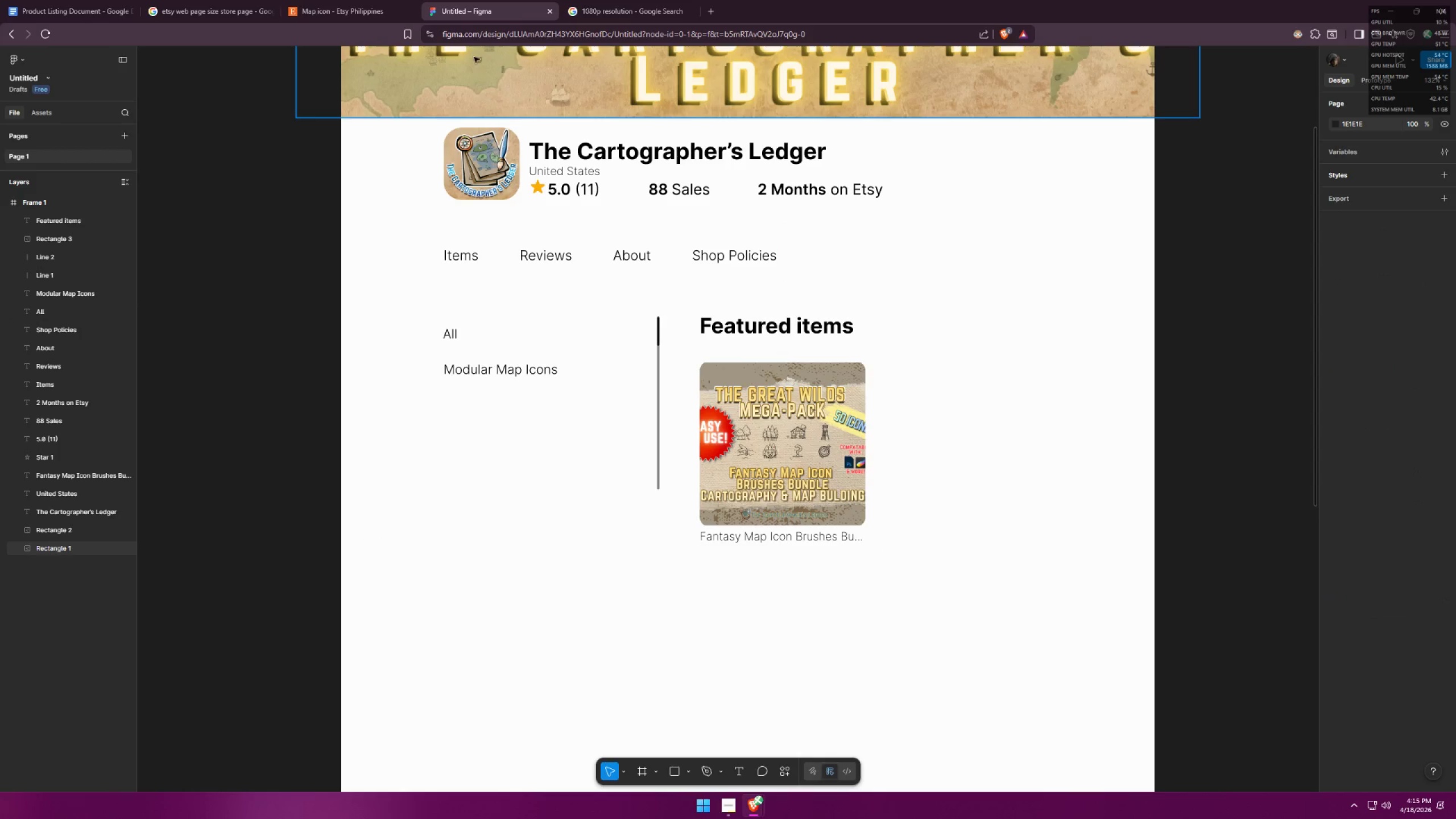 
key(Alt+Tab)
 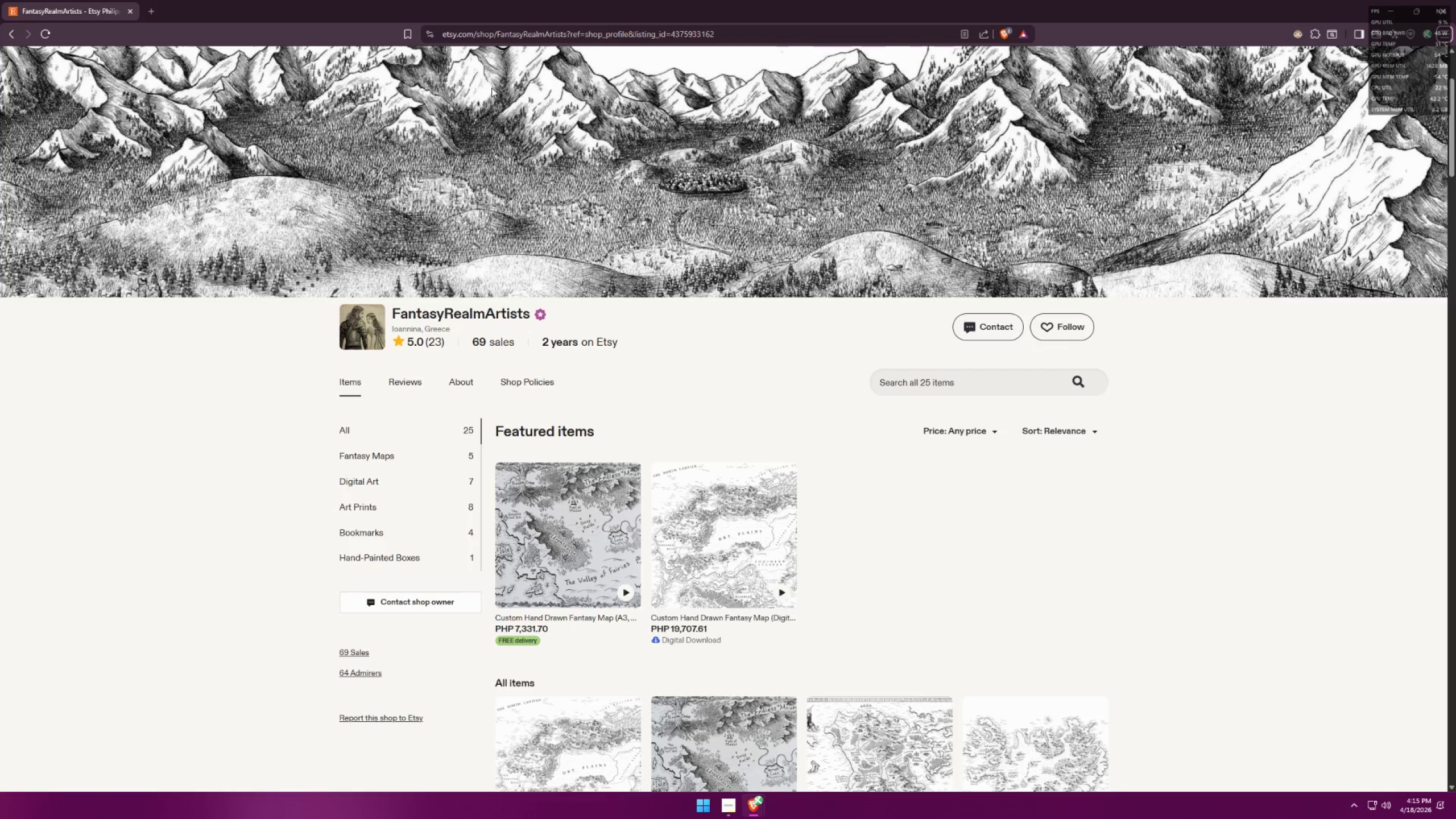 
key(Alt+AltLeft)
 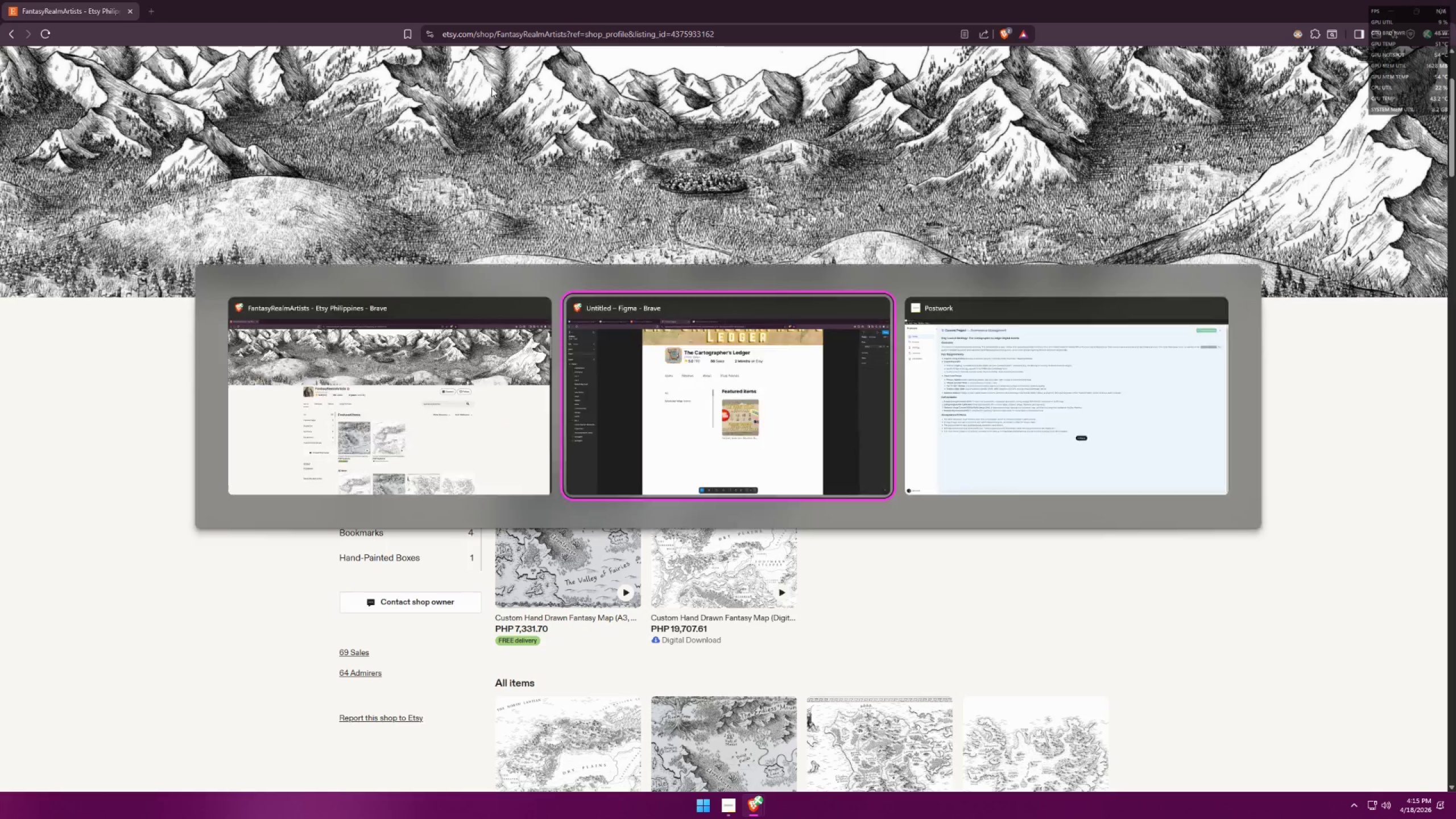 
key(Alt+Tab)
 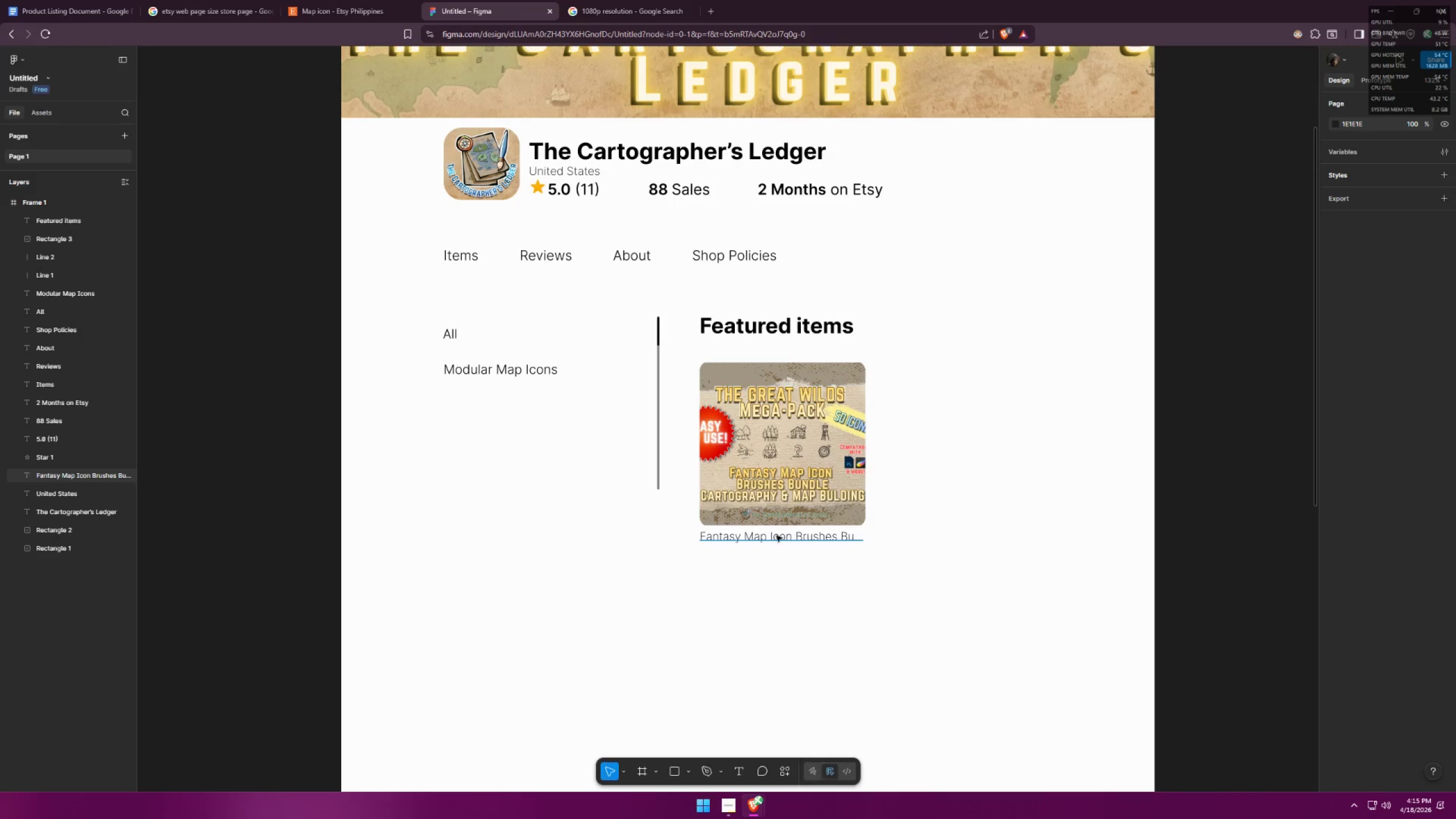 
left_click([775, 537])
 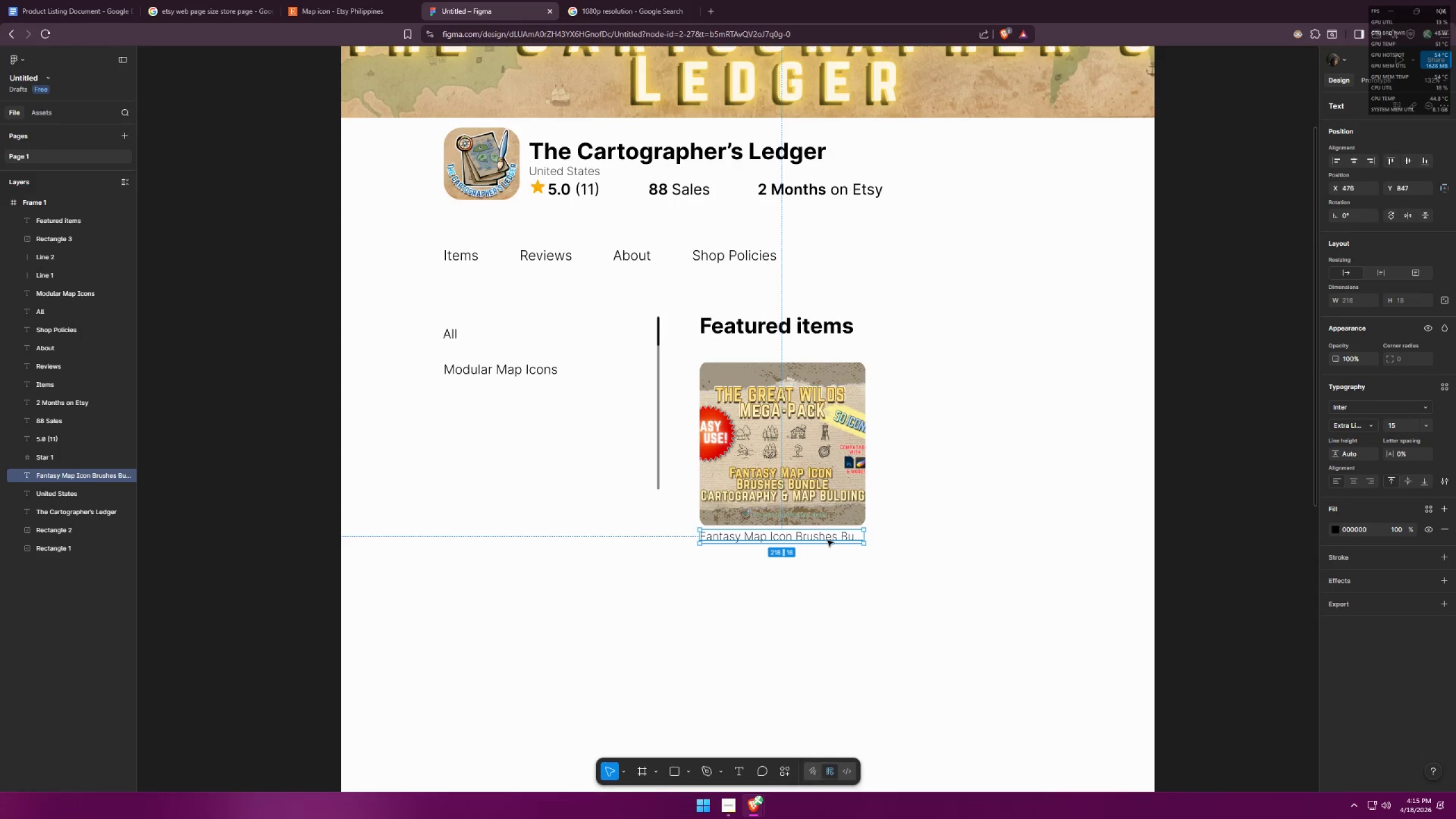 
double_click([827, 540])
 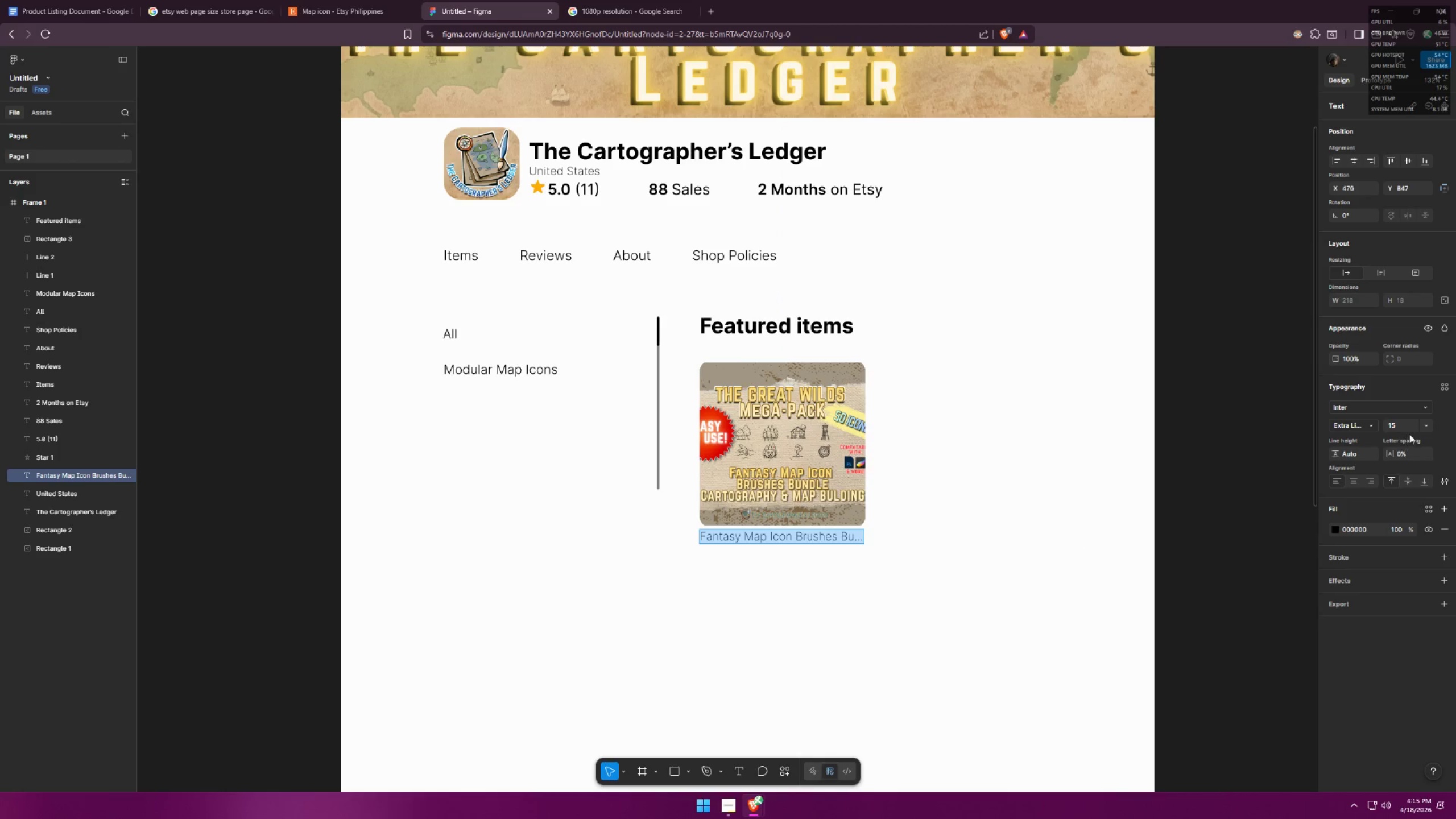 
left_click_drag(start_coordinate=[1406, 426], to_coordinate=[1385, 426])
 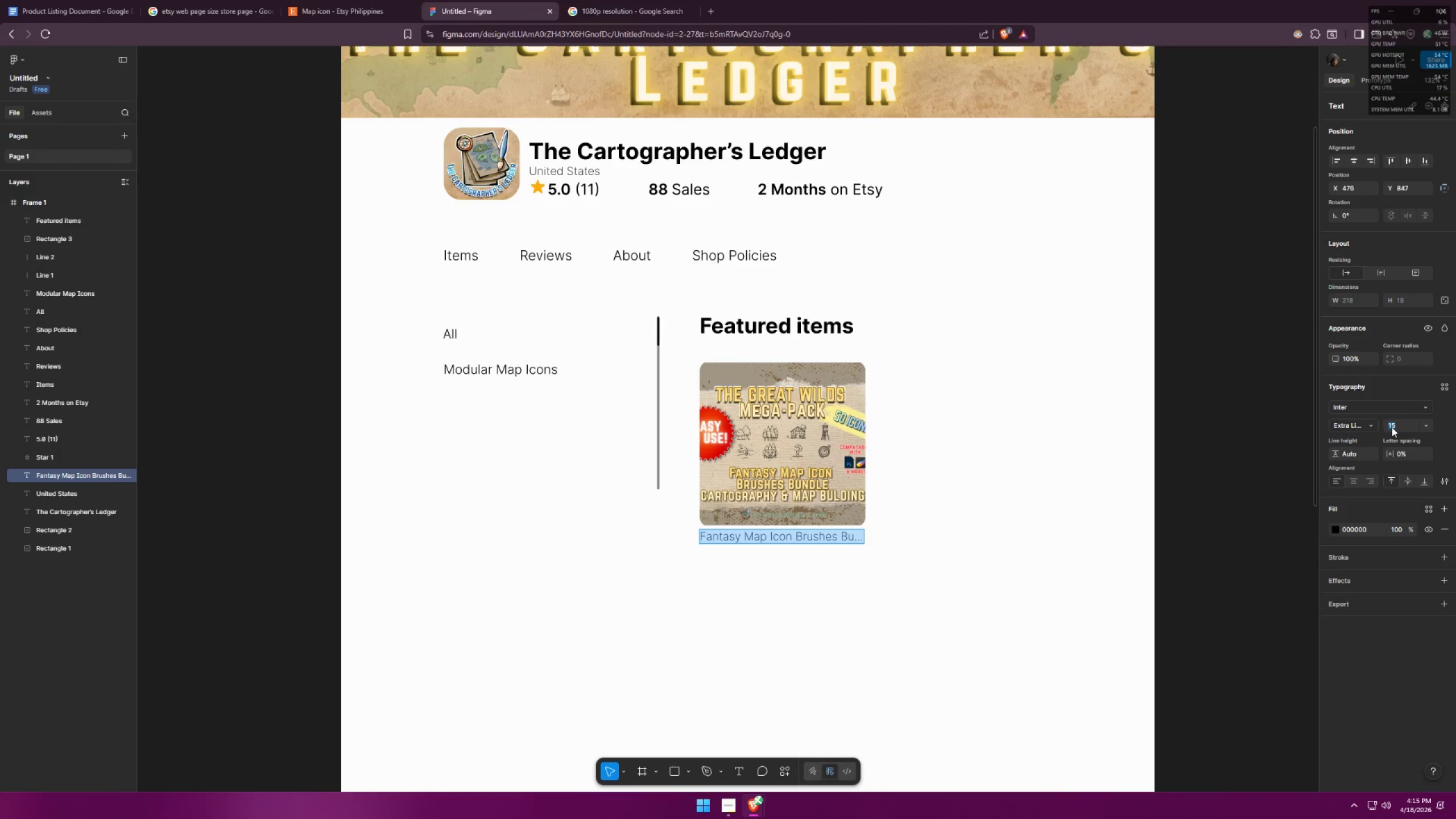 
type(14)
 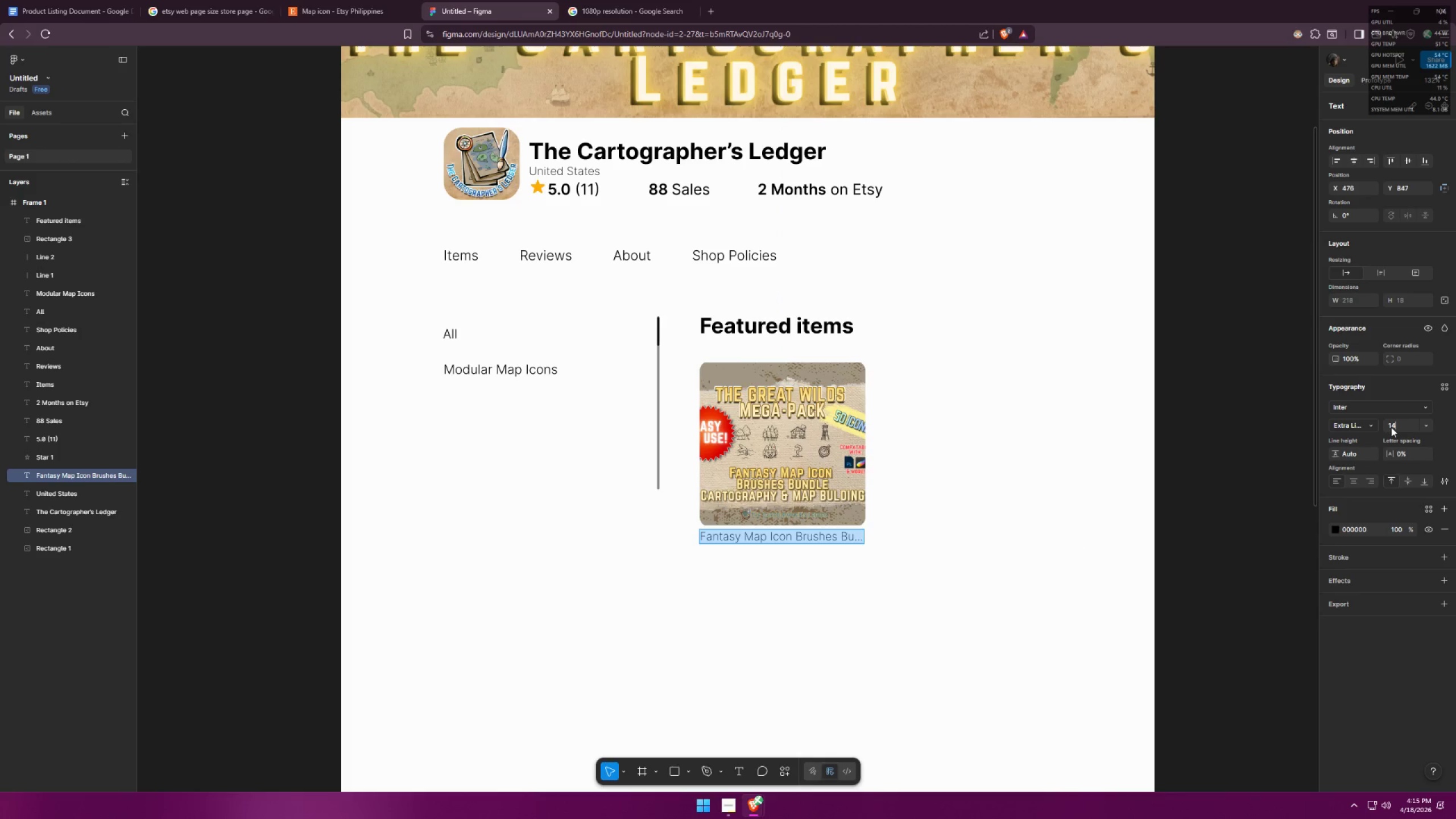 
key(Enter)
 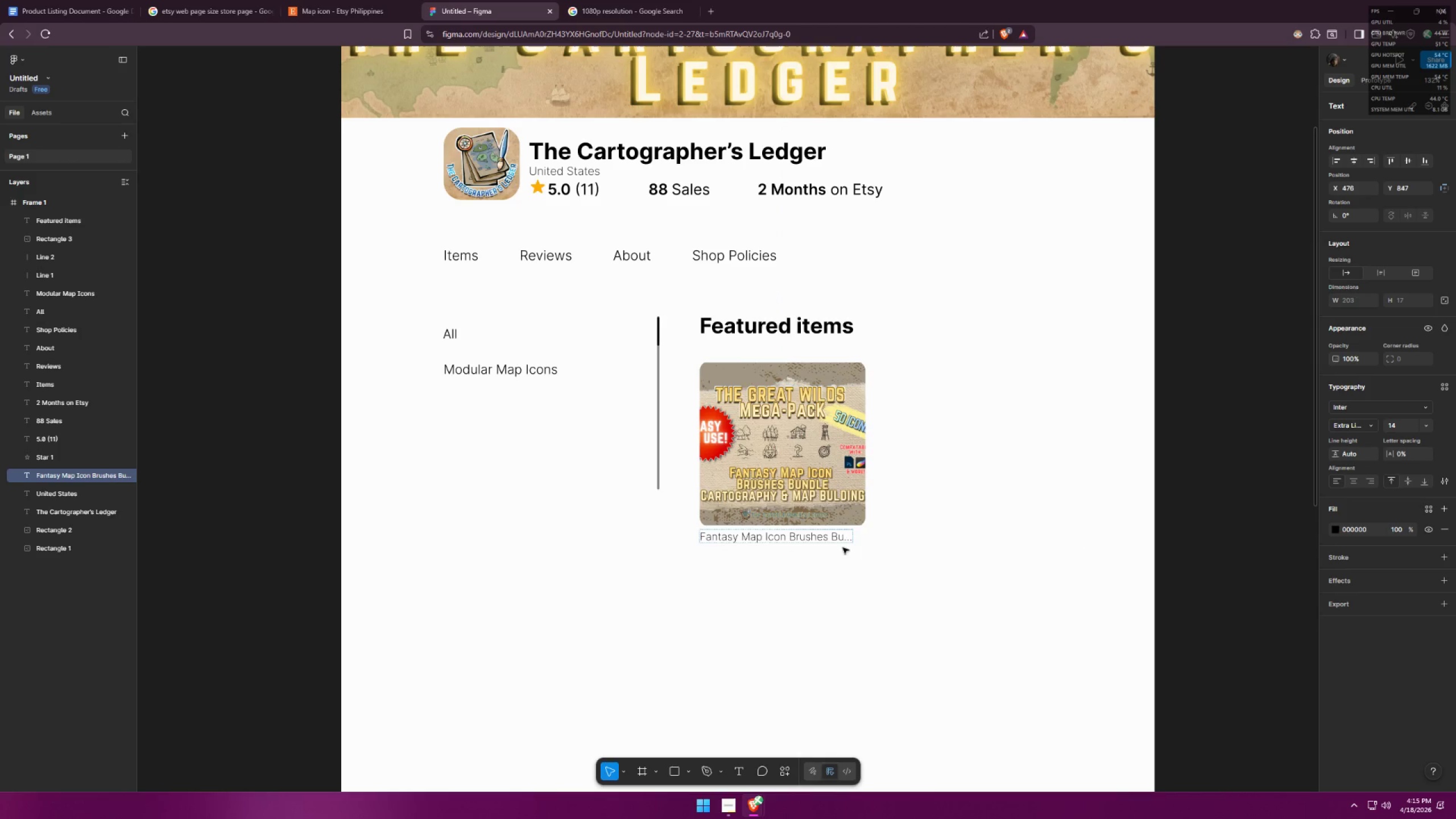 
double_click([843, 543])
 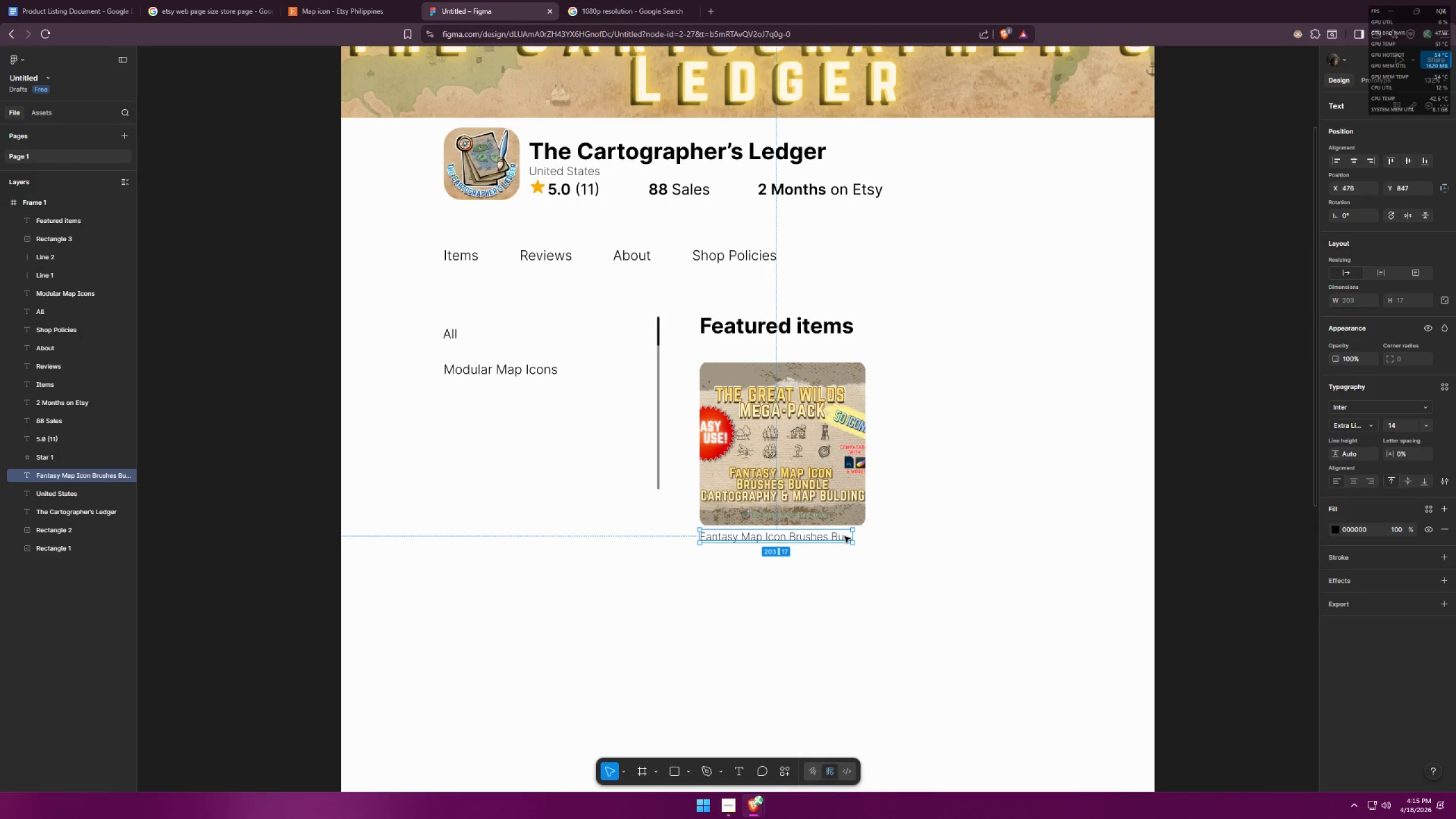 
double_click([842, 537])
 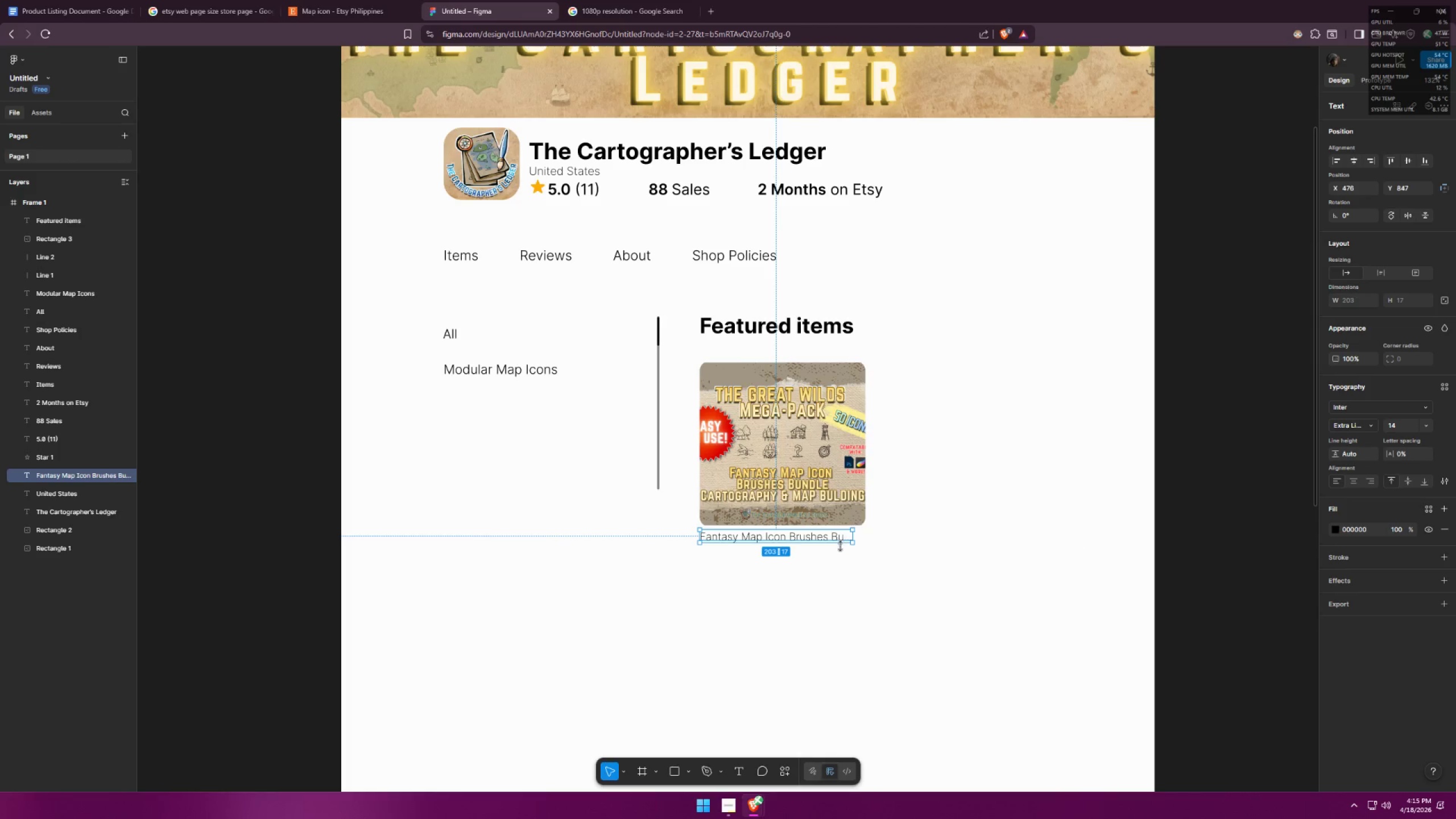 
triple_click([845, 561])
 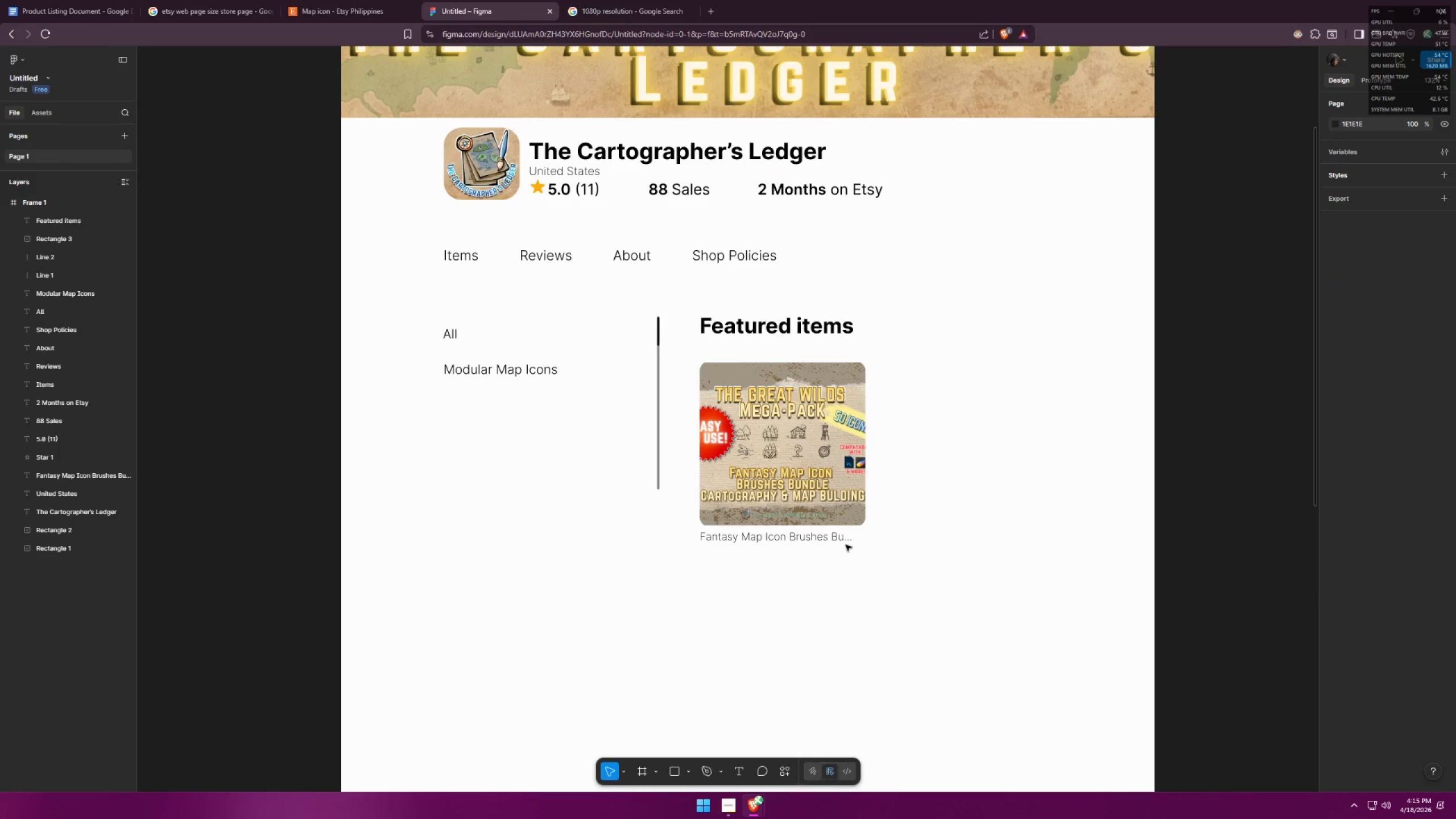 
triple_click([843, 541])
 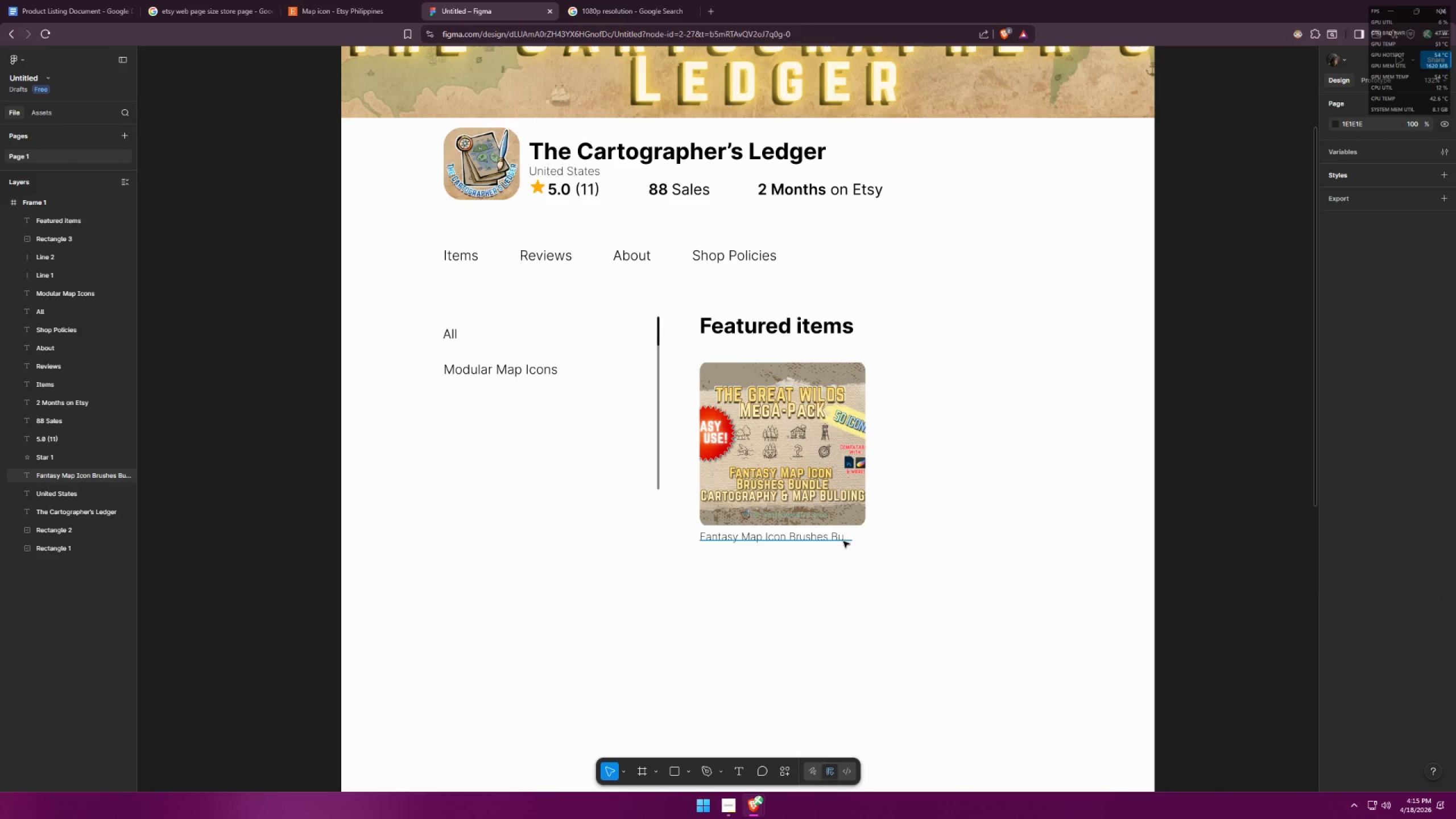 
triple_click([843, 541])
 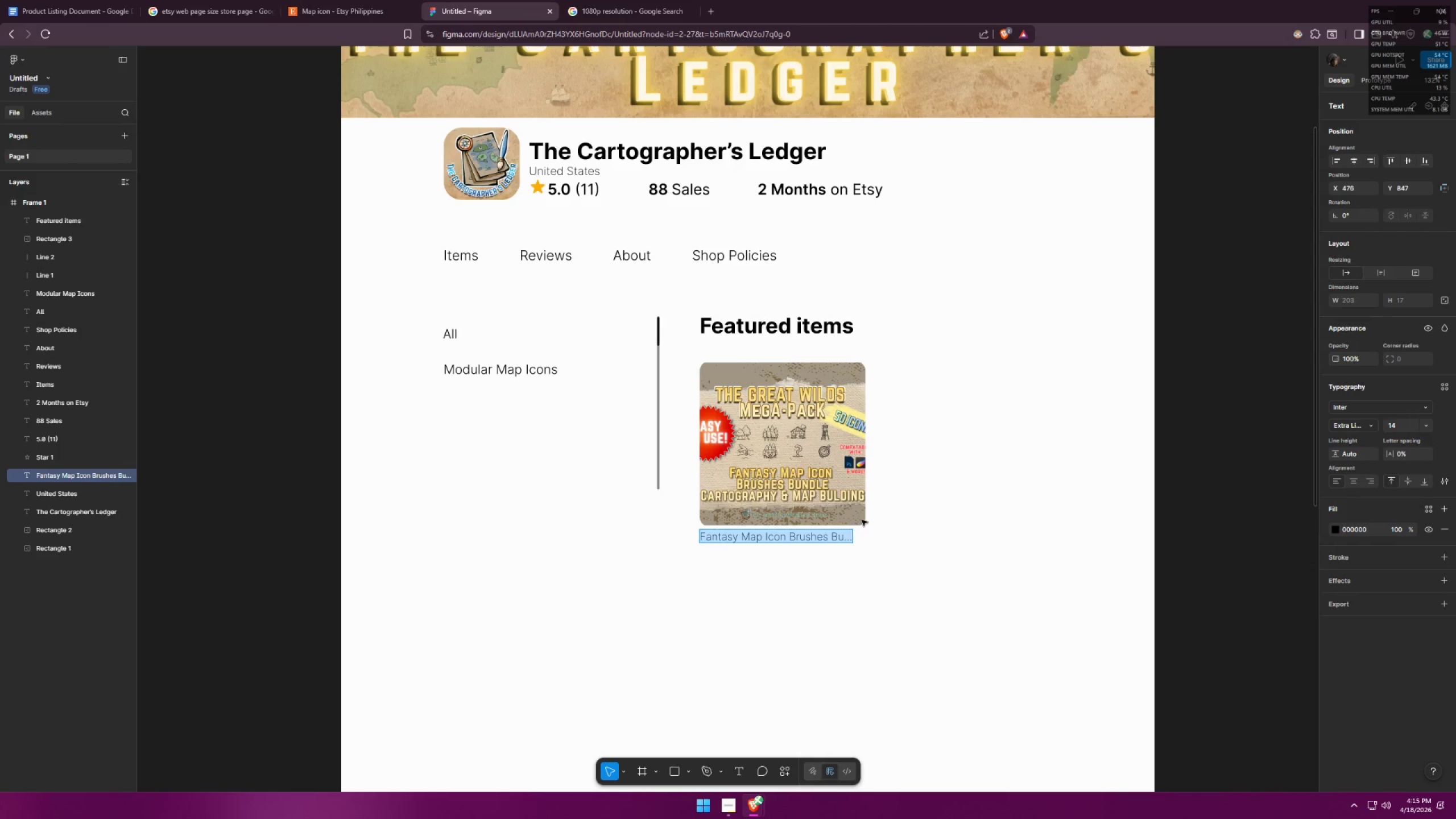 
key(N)
 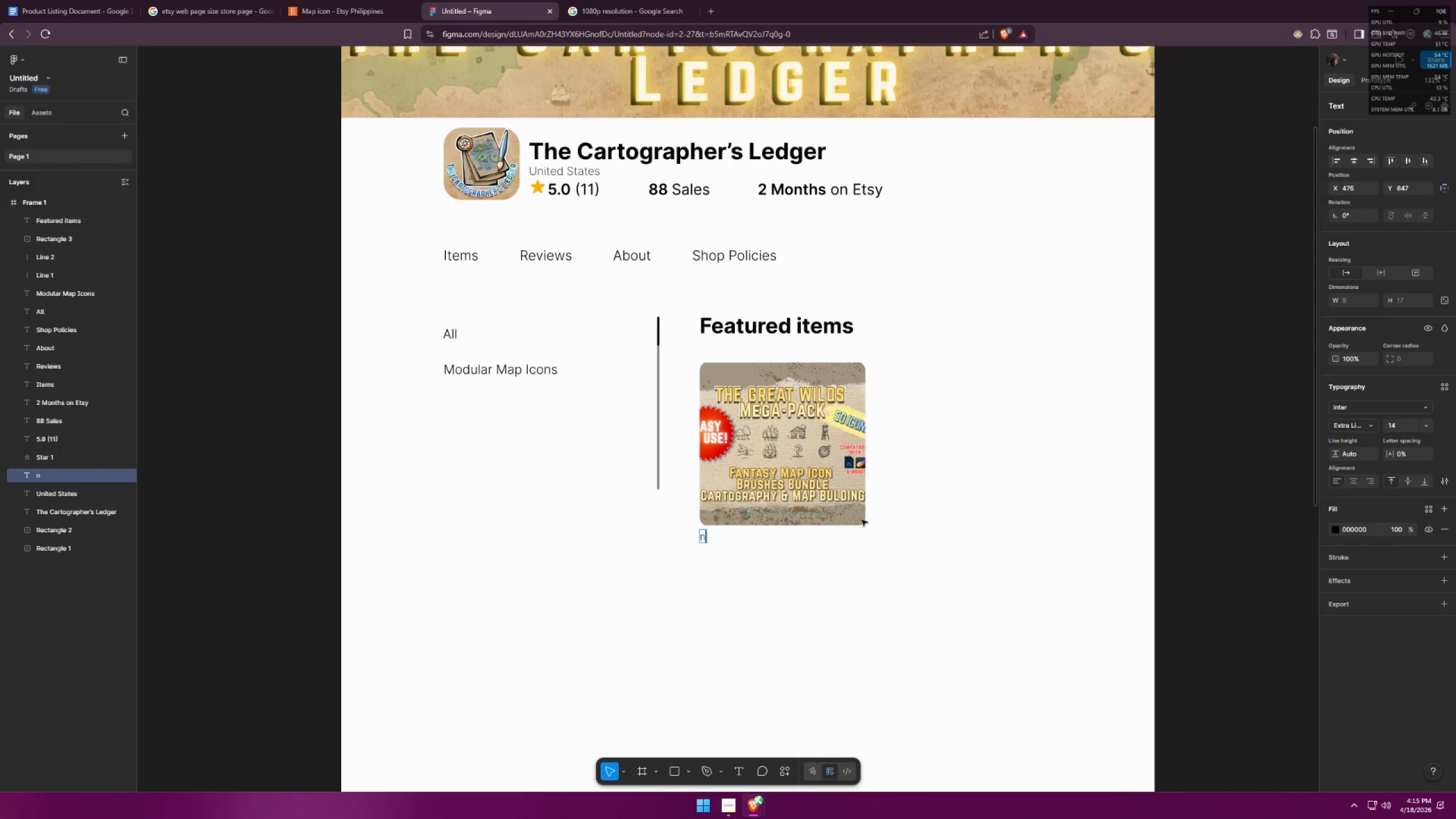 
hold_key(key=ControlLeft, duration=0.42)
 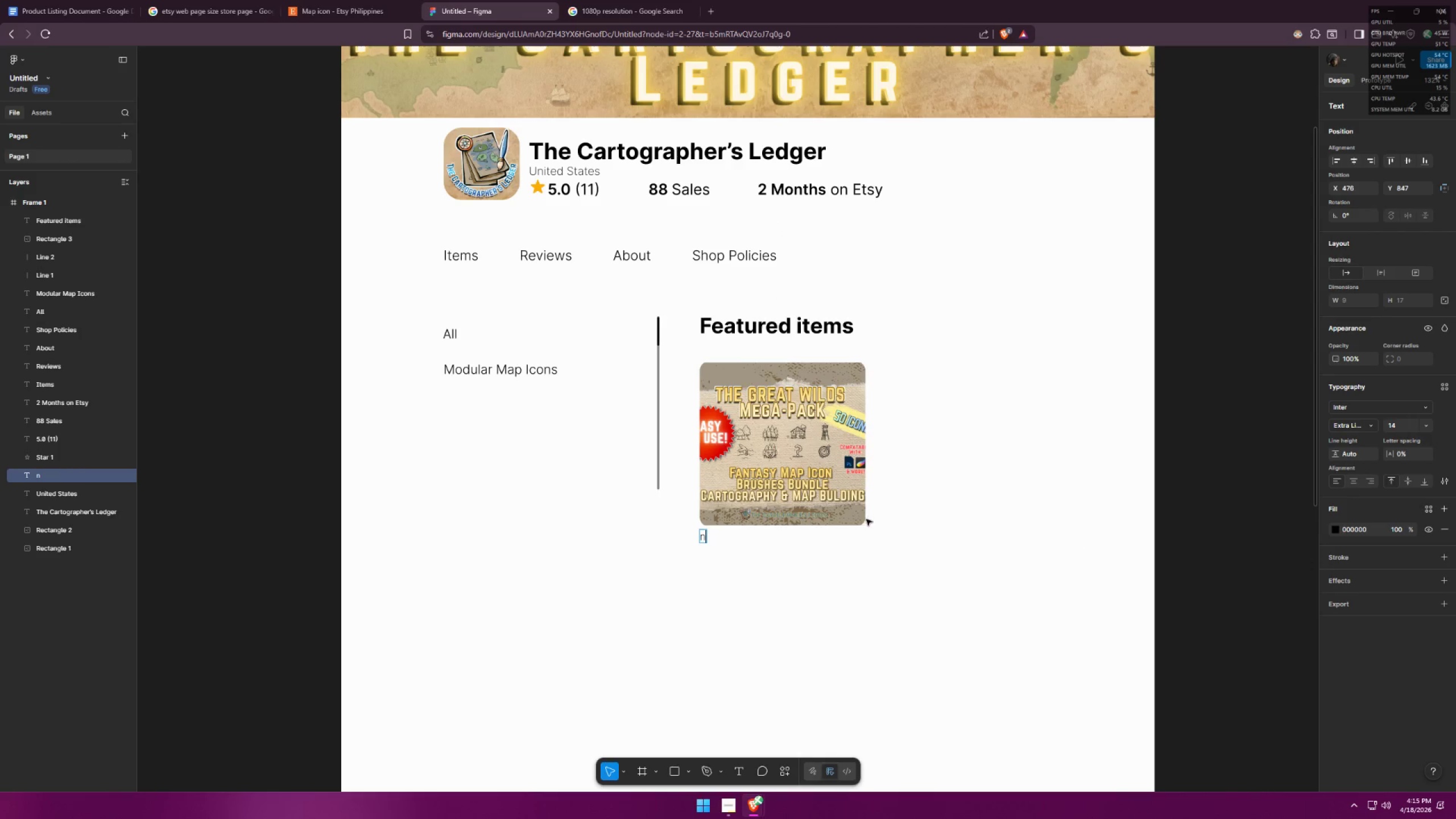 
left_click([849, 634])
 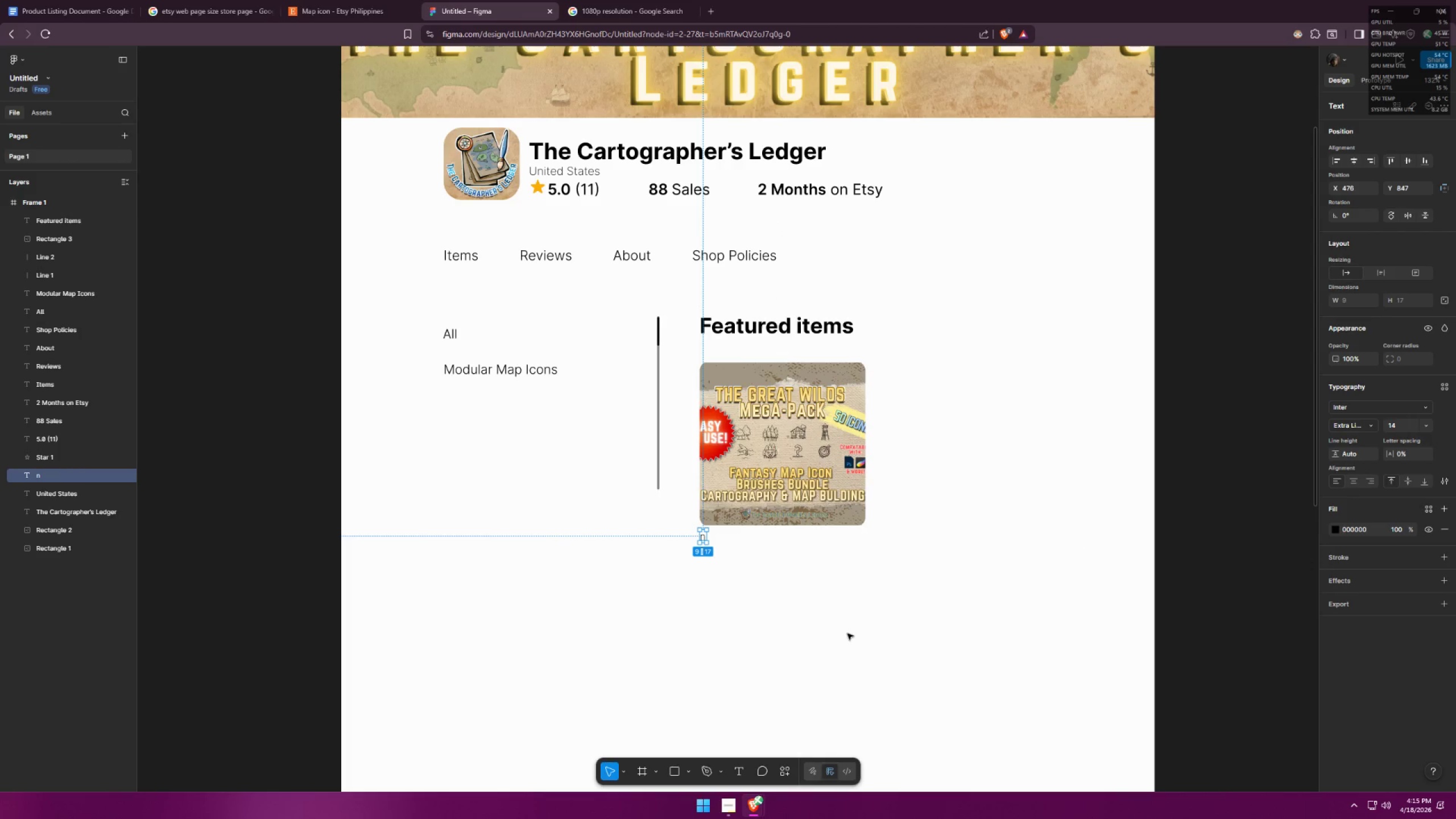 
key(Control+ControlLeft)
 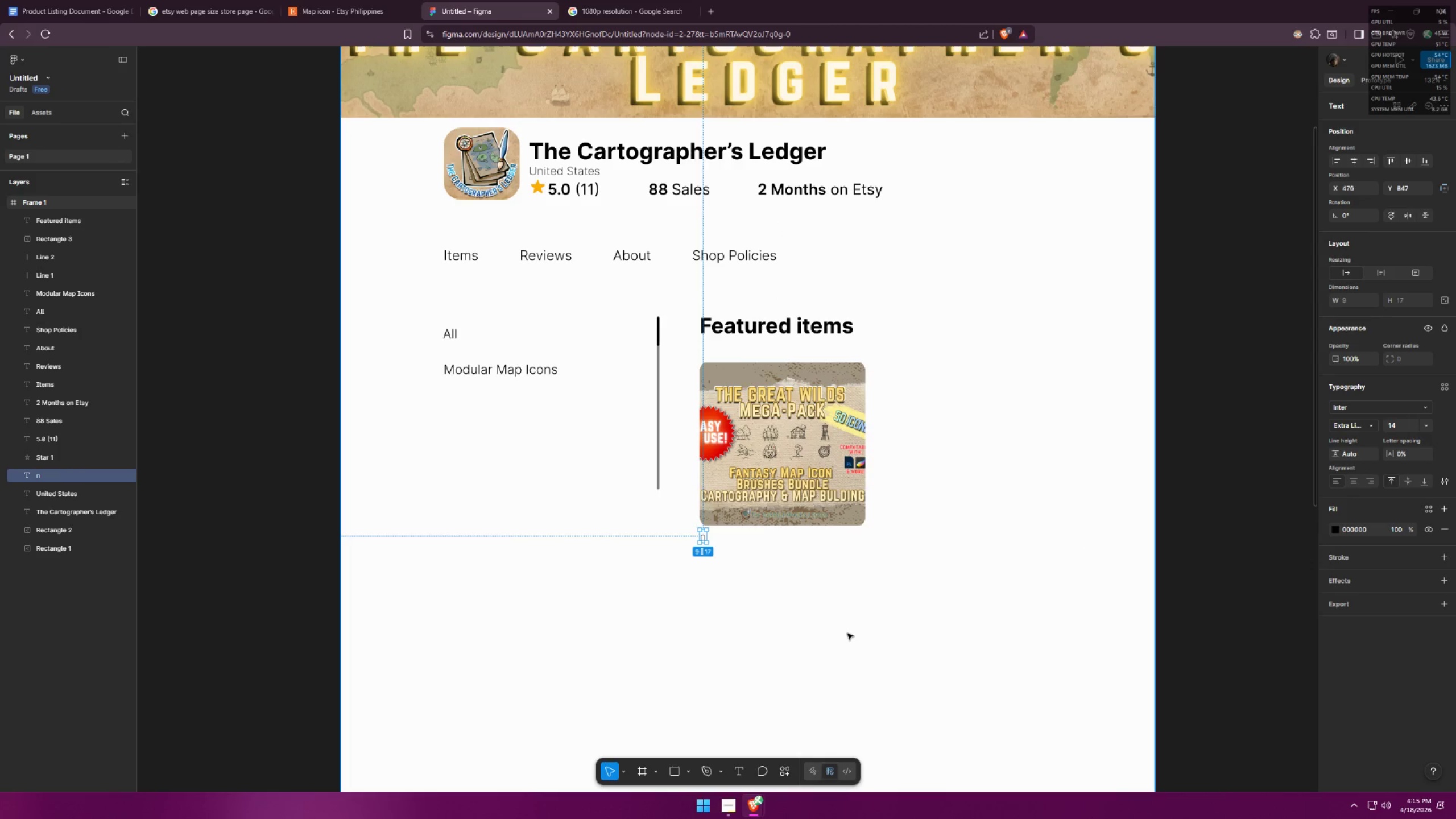 
key(Control+Z)
 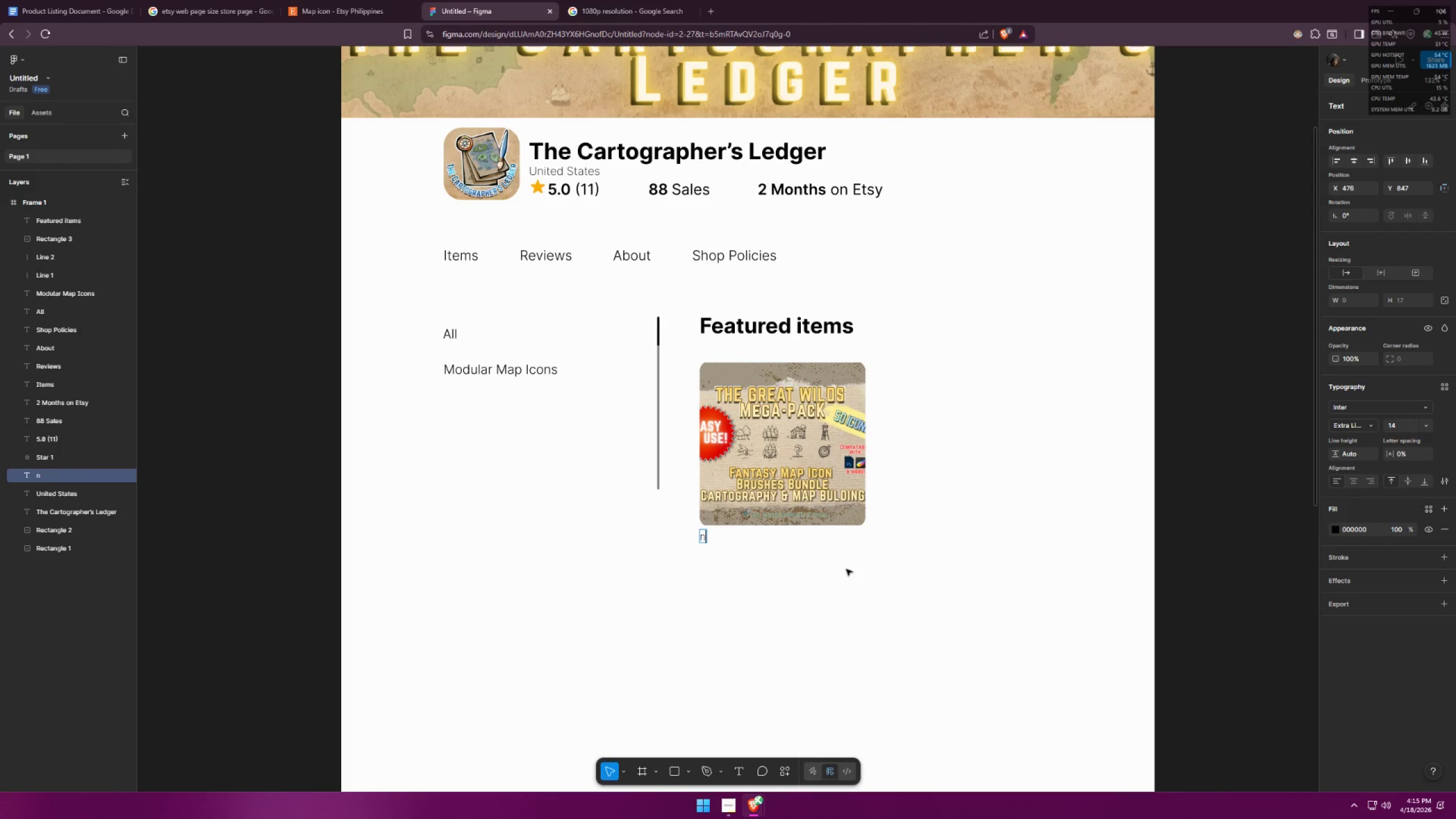 
key(Control+ControlLeft)
 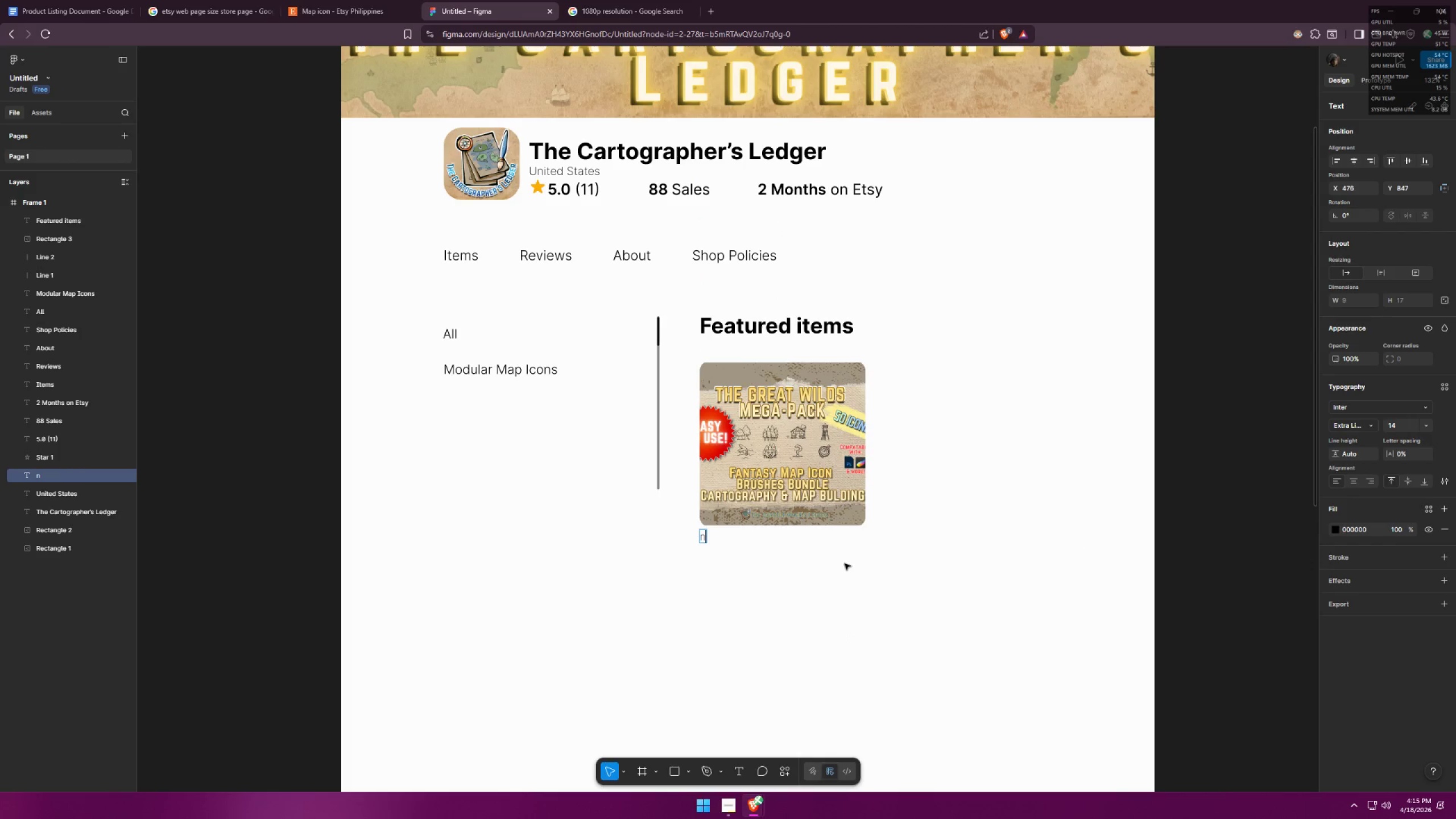 
key(Control+Z)
 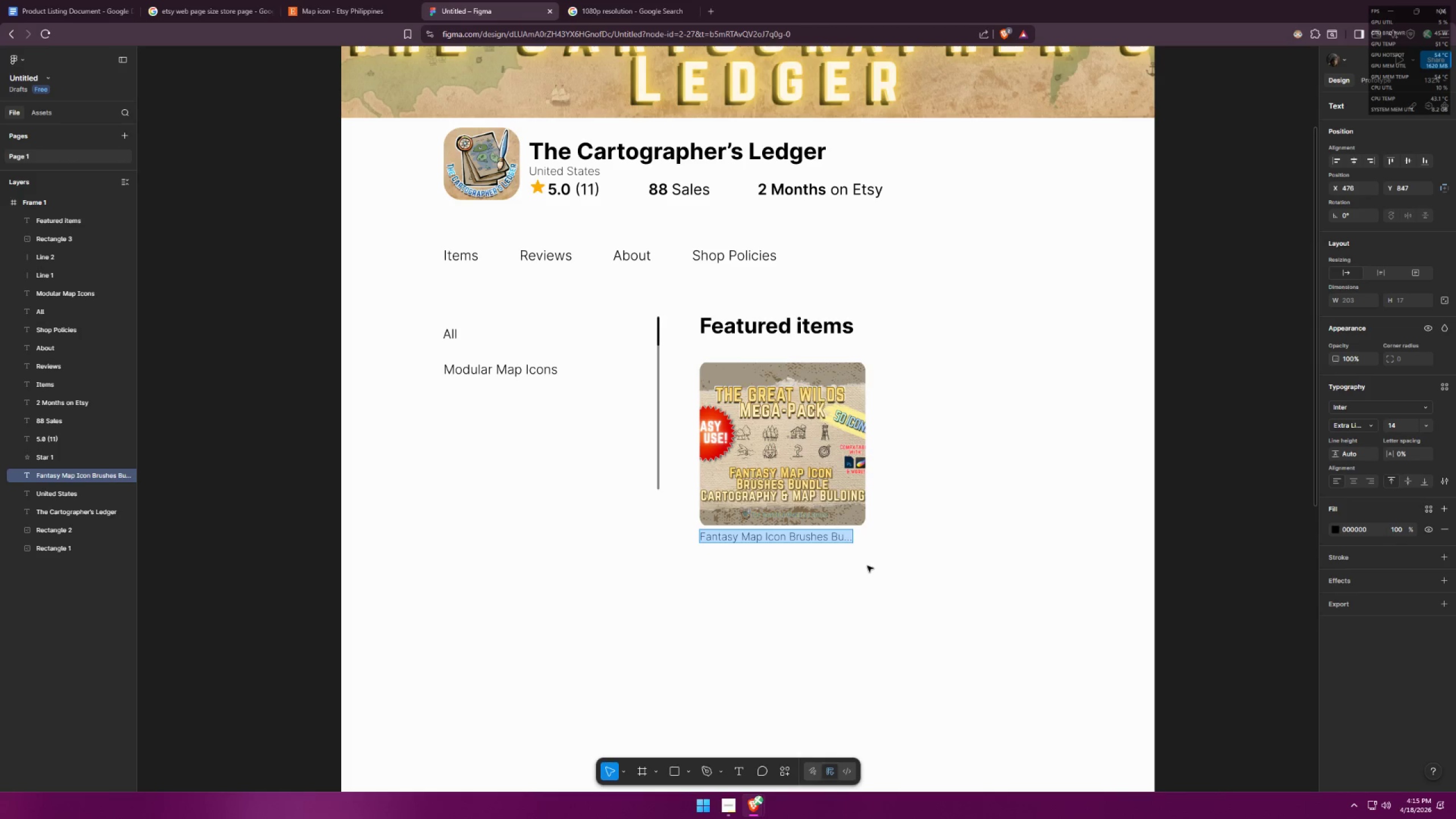 
left_click([870, 566])
 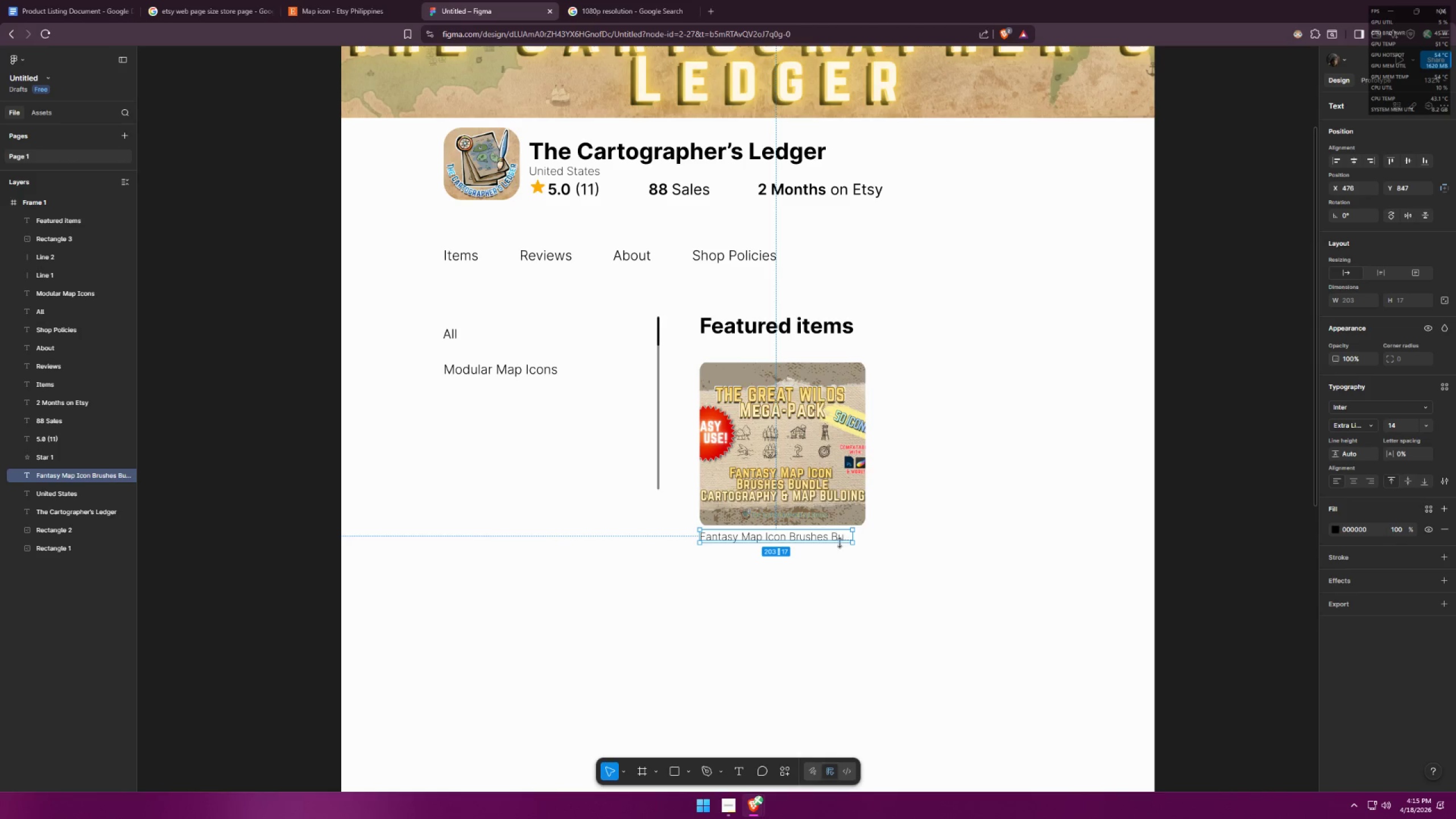 
left_click([838, 540])
 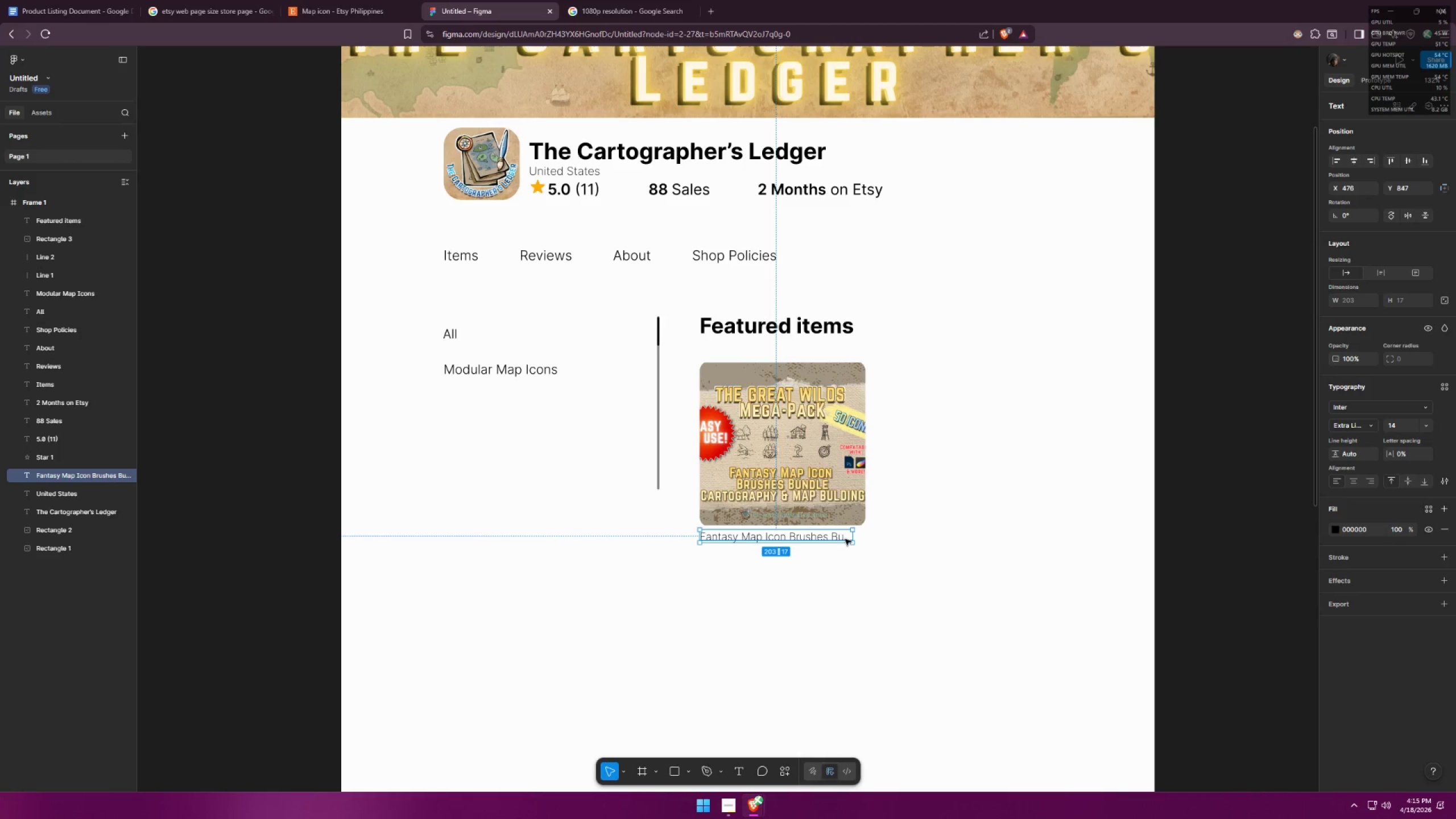 
left_click([845, 537])
 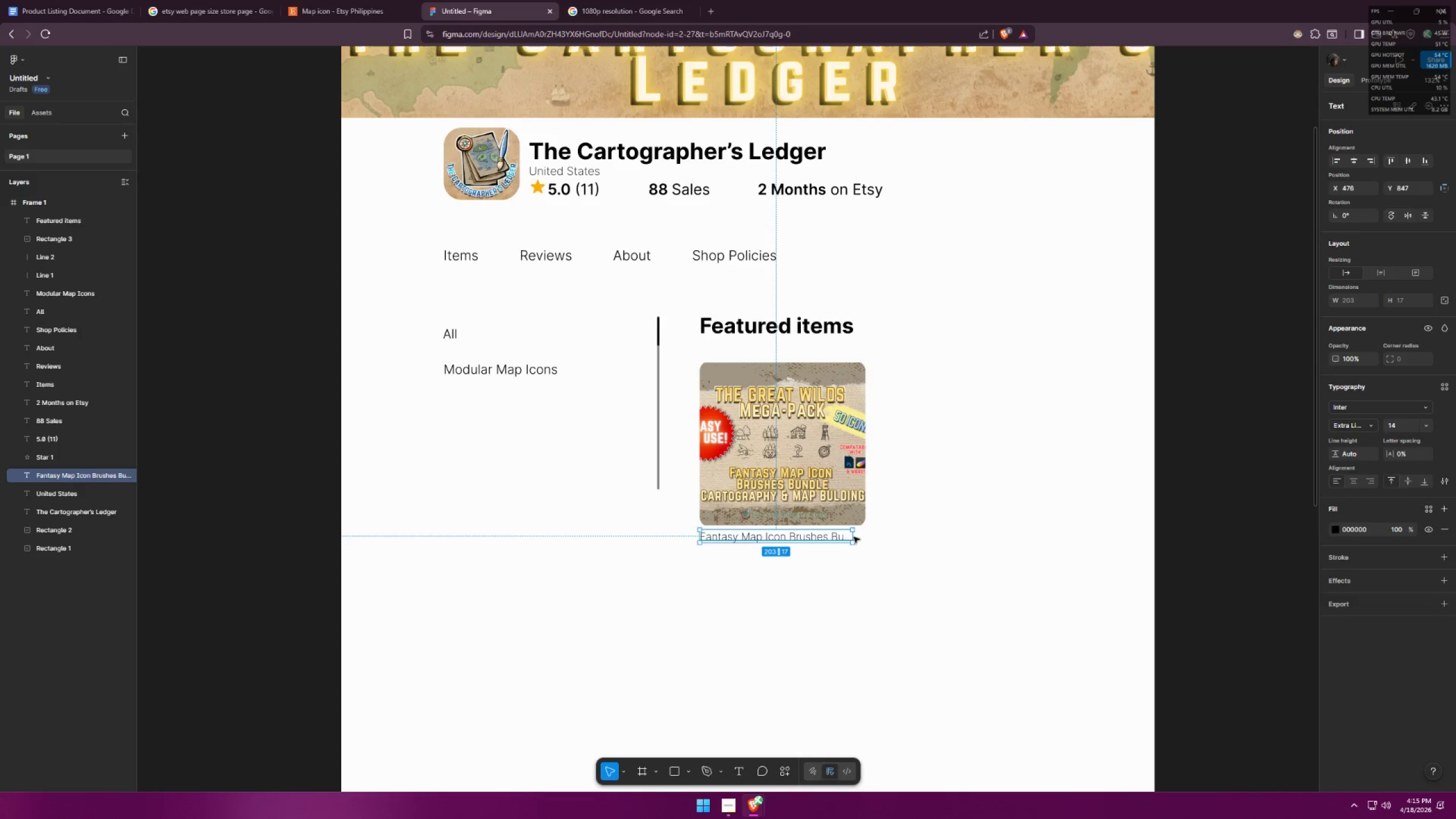 
double_click([897, 539])
 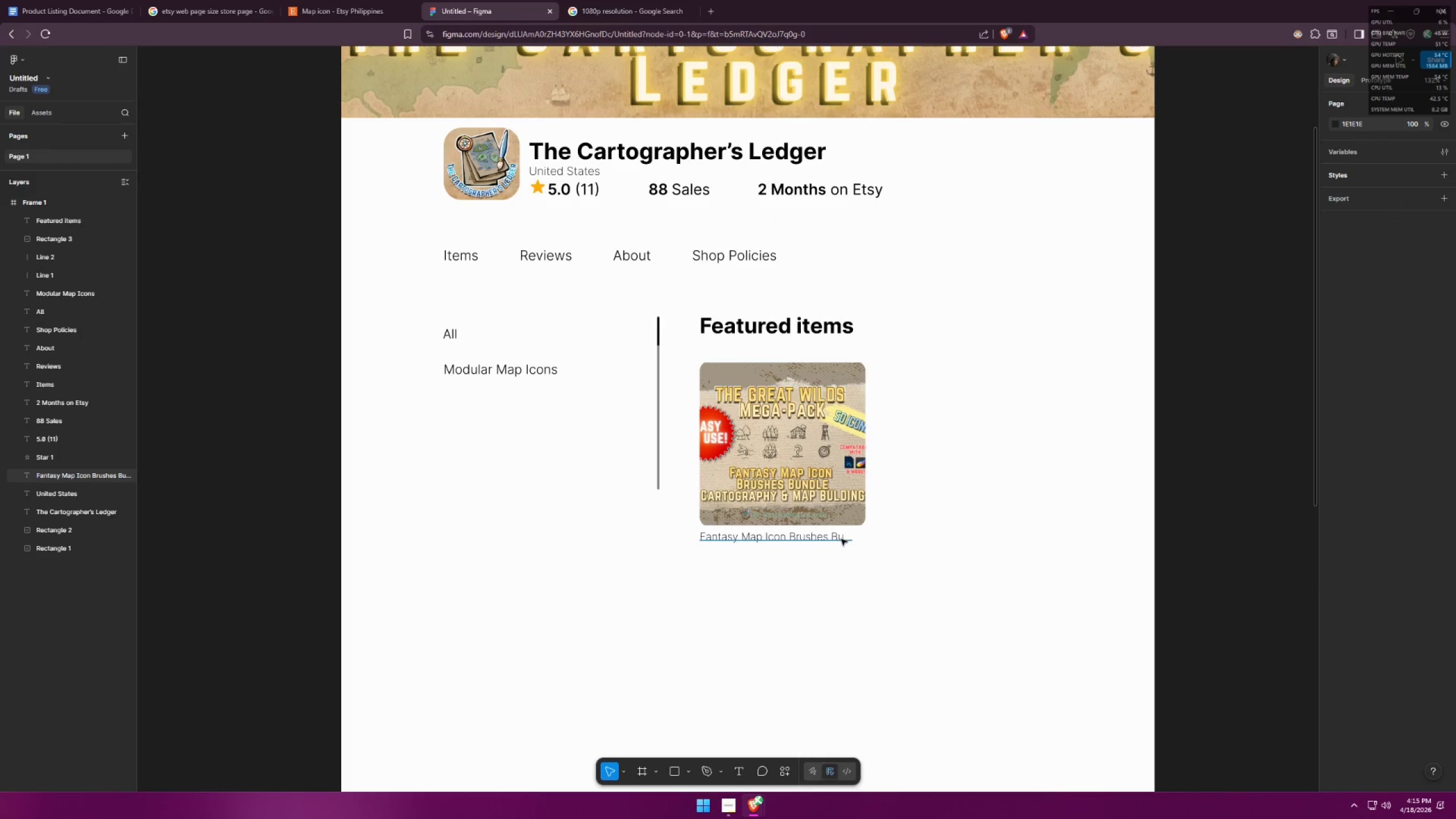 
double_click([844, 539])
 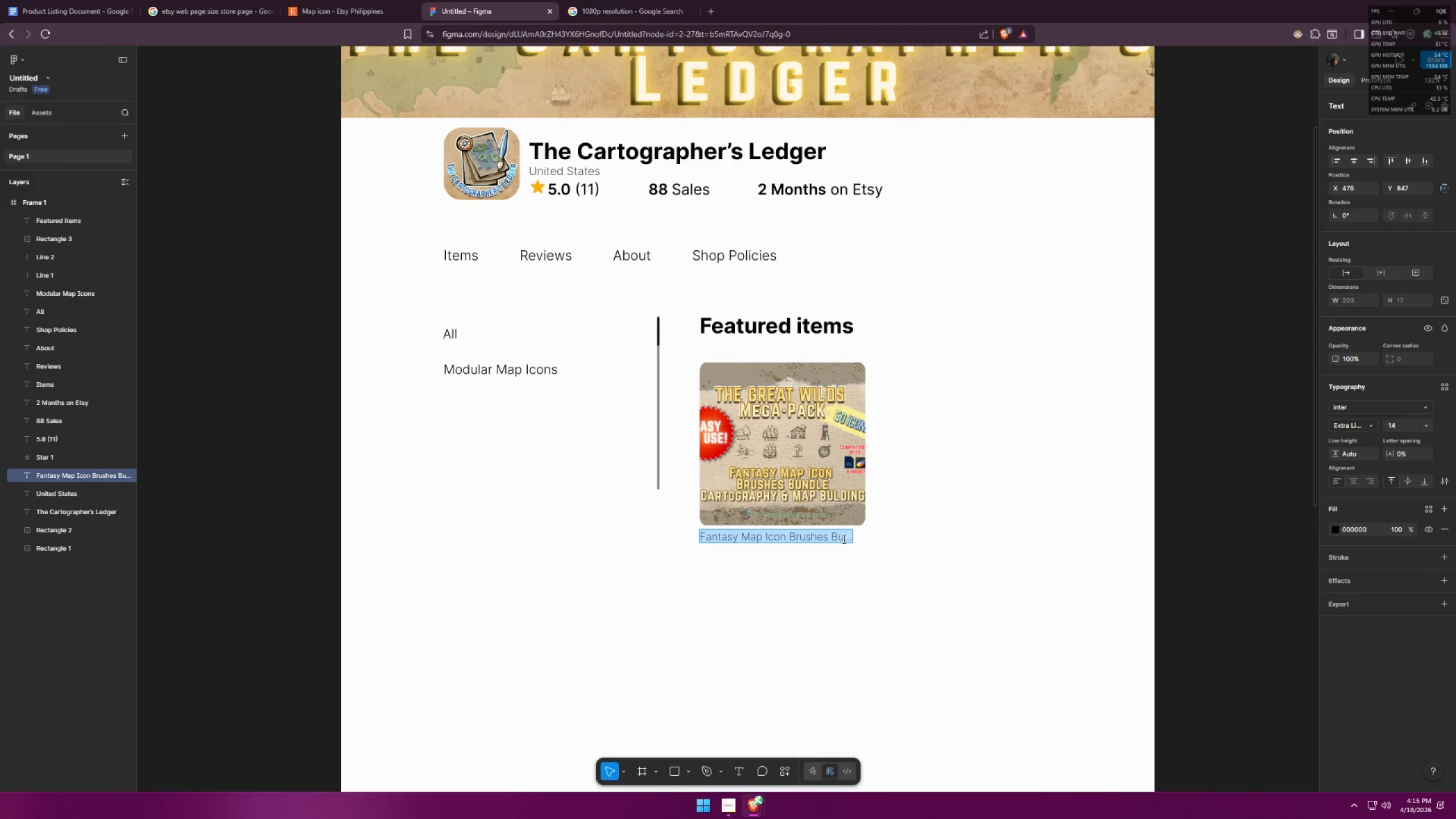 
triple_click([839, 538])
 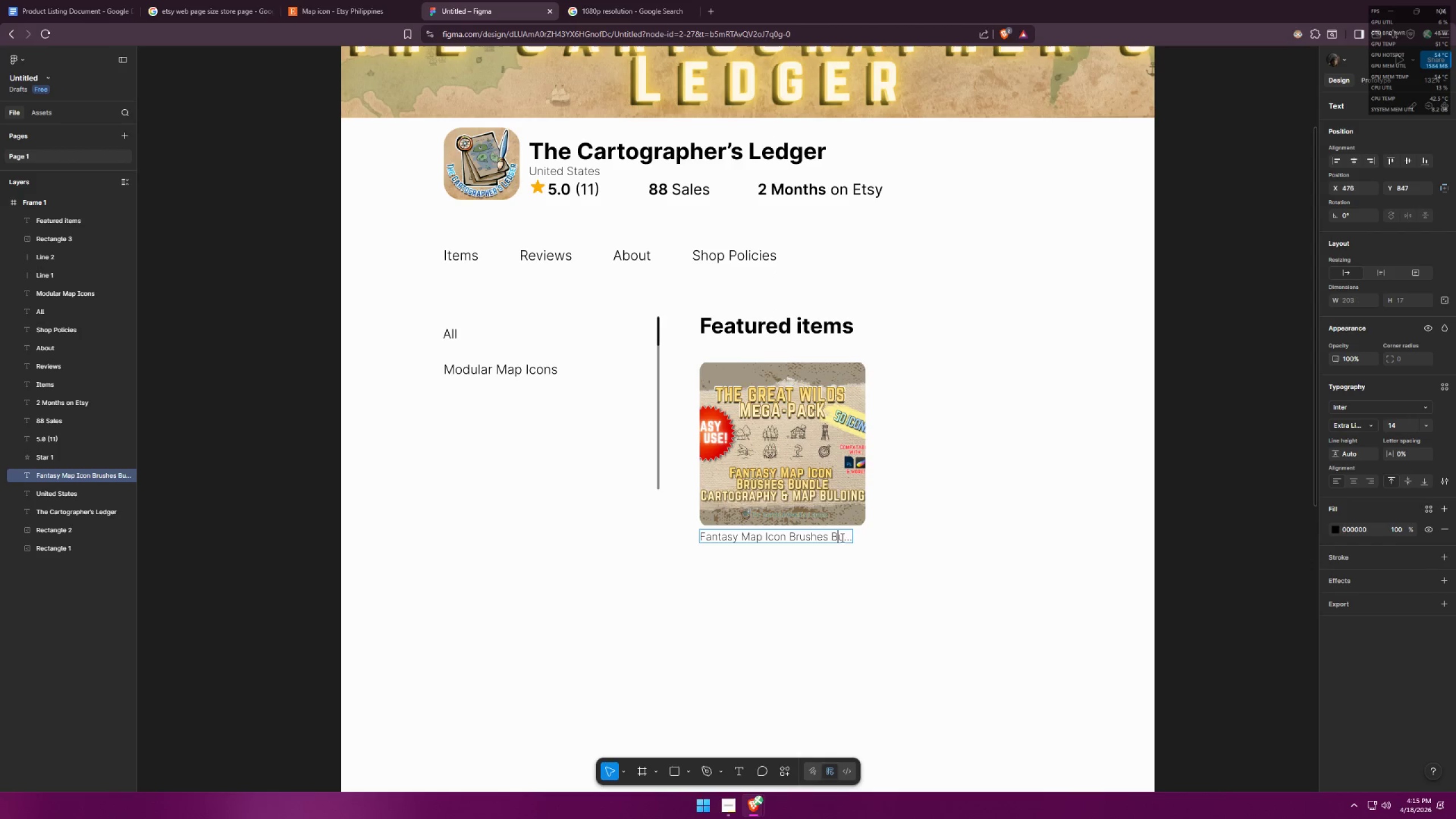 
triple_click([842, 537])
 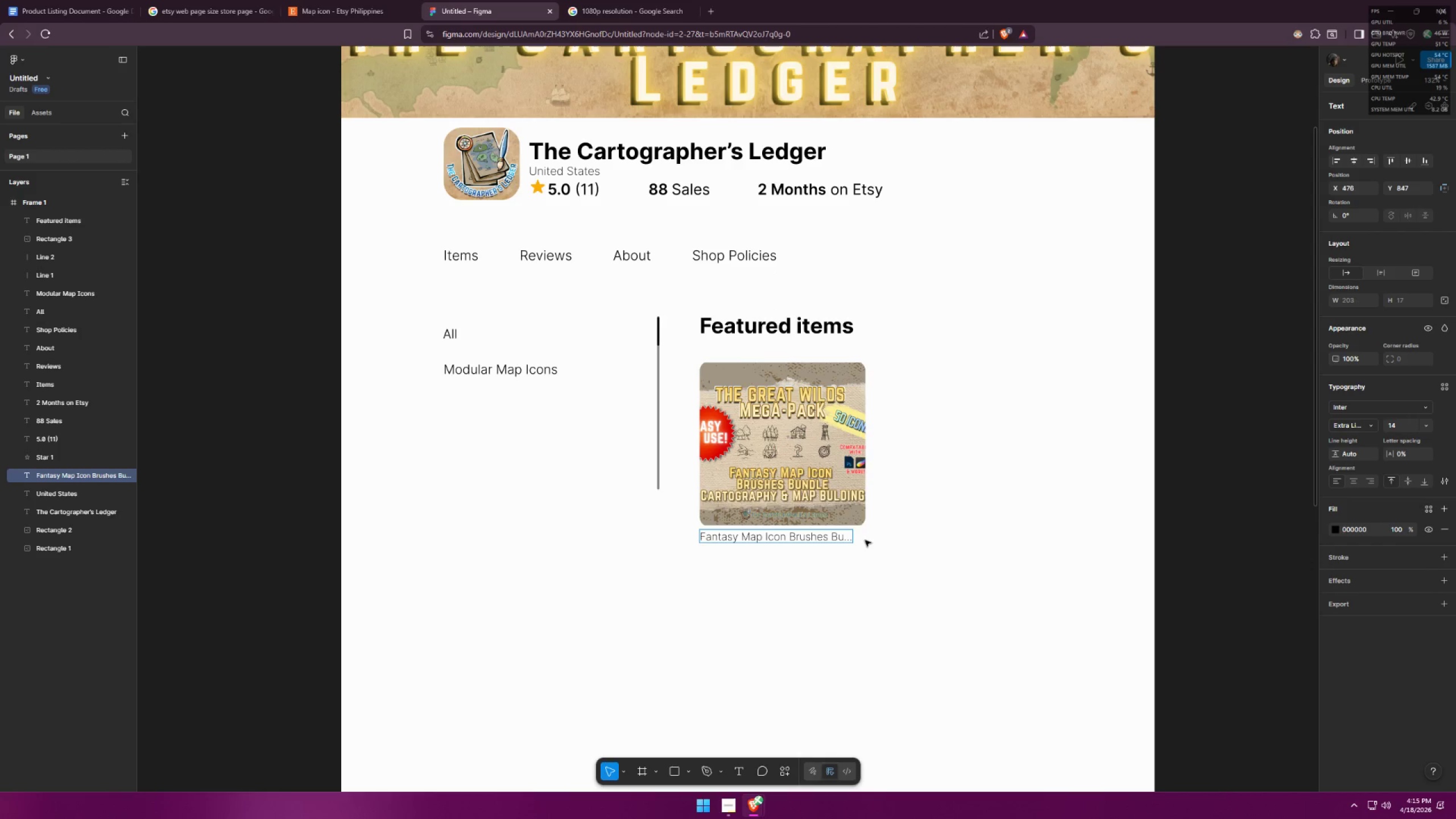 
type(nd)
 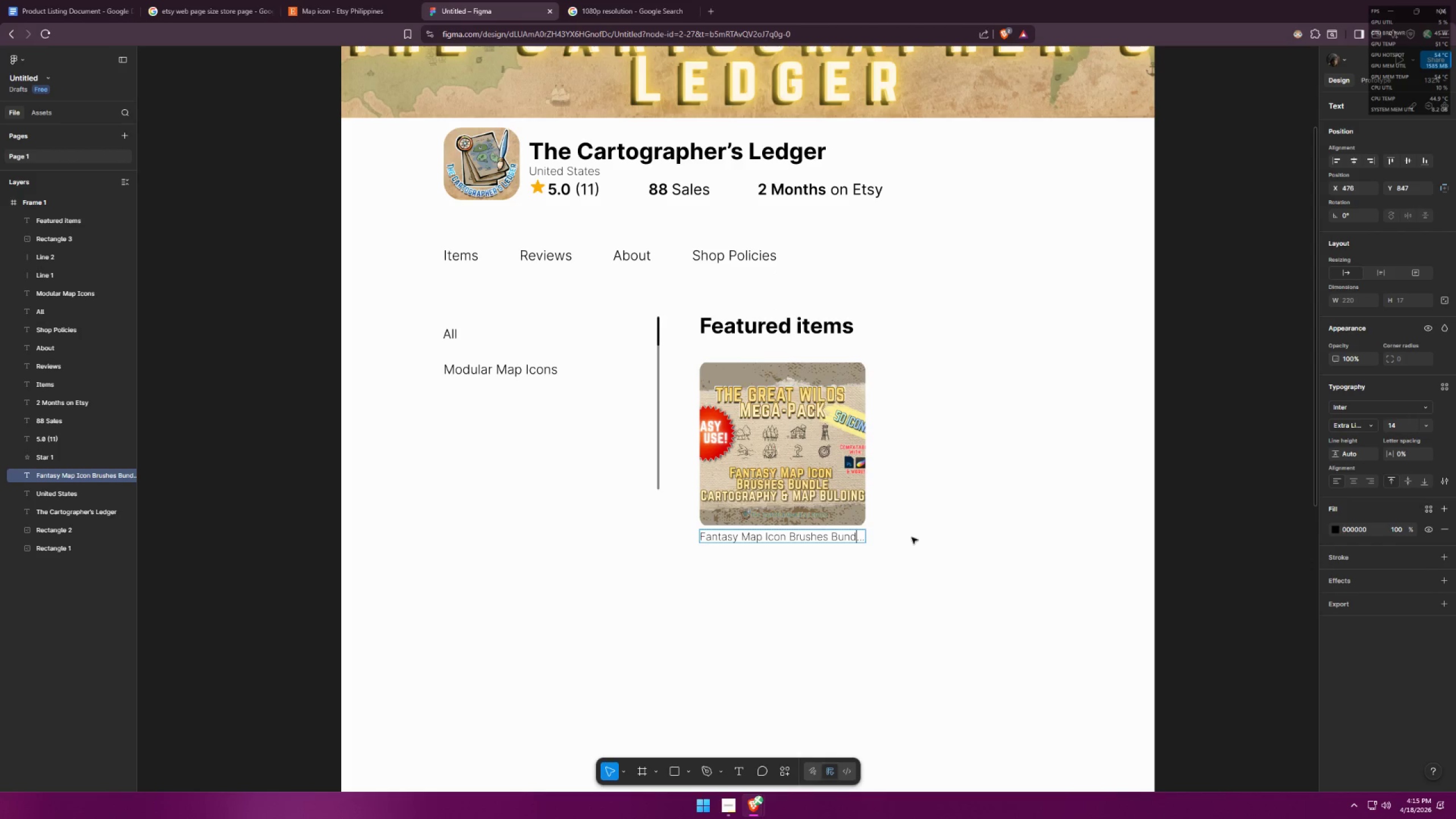 
double_click([912, 543])
 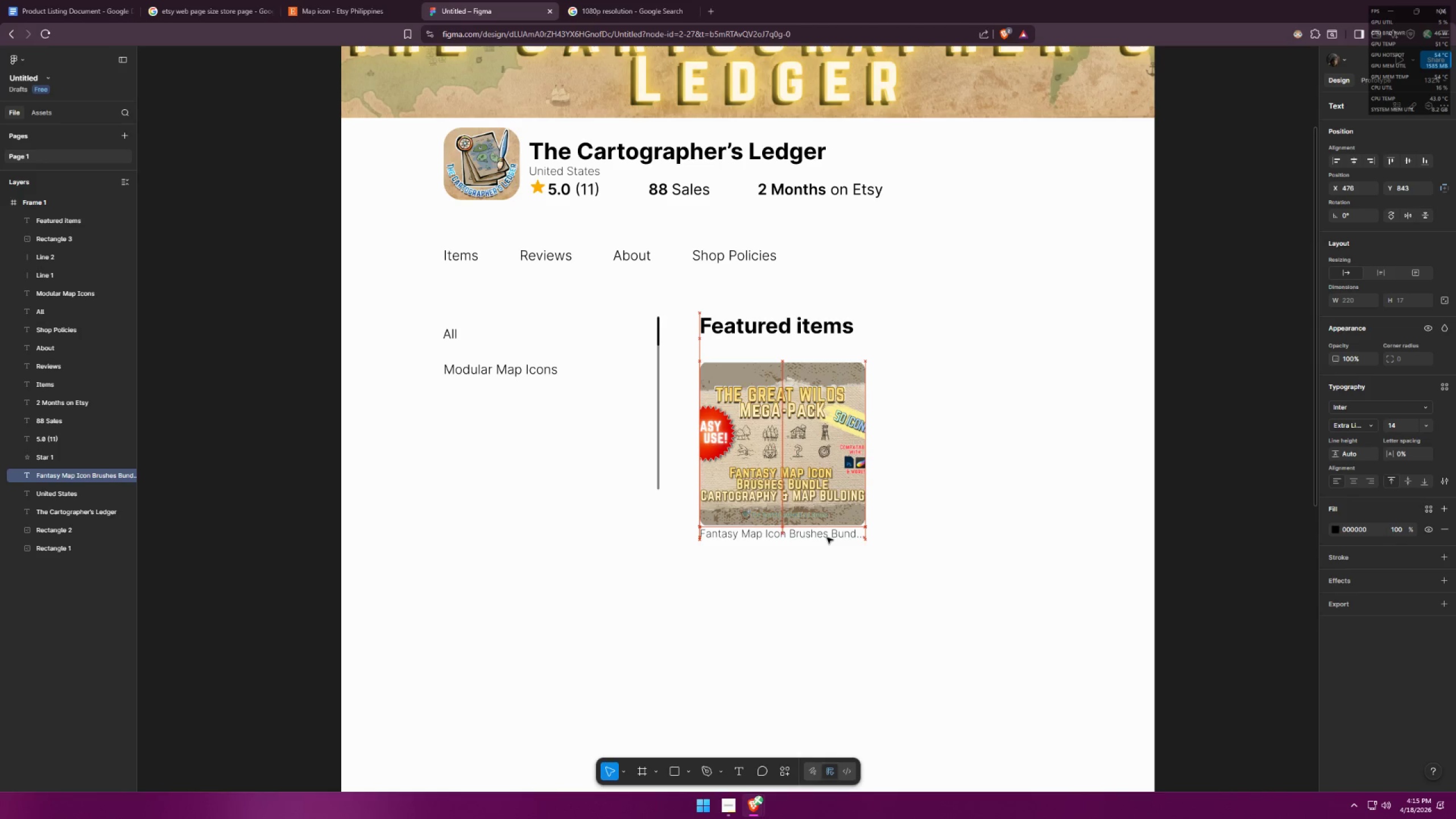 
wait(5.14)
 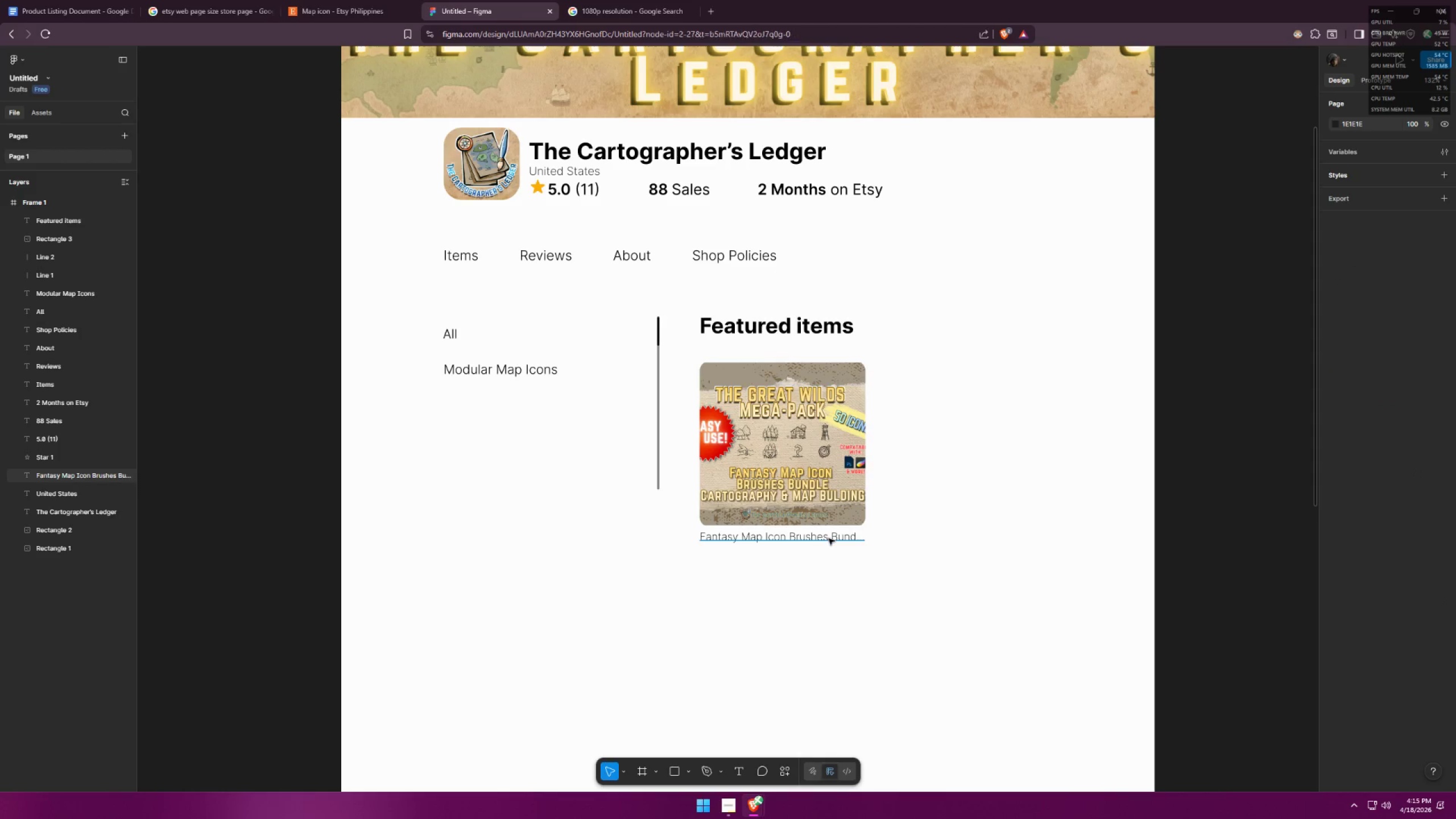 
key(Alt+AltLeft)
 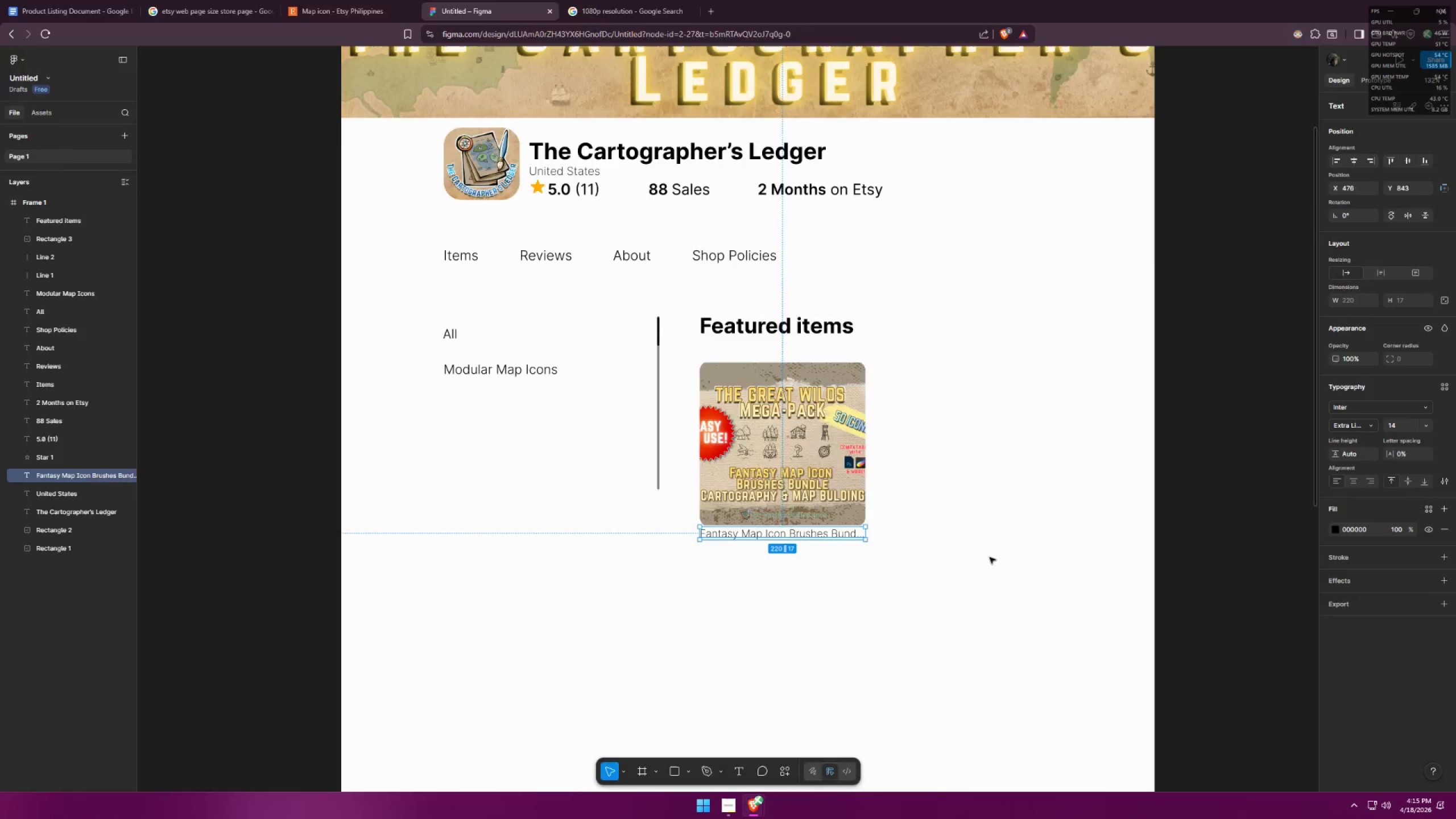 
key(Alt+Tab)
 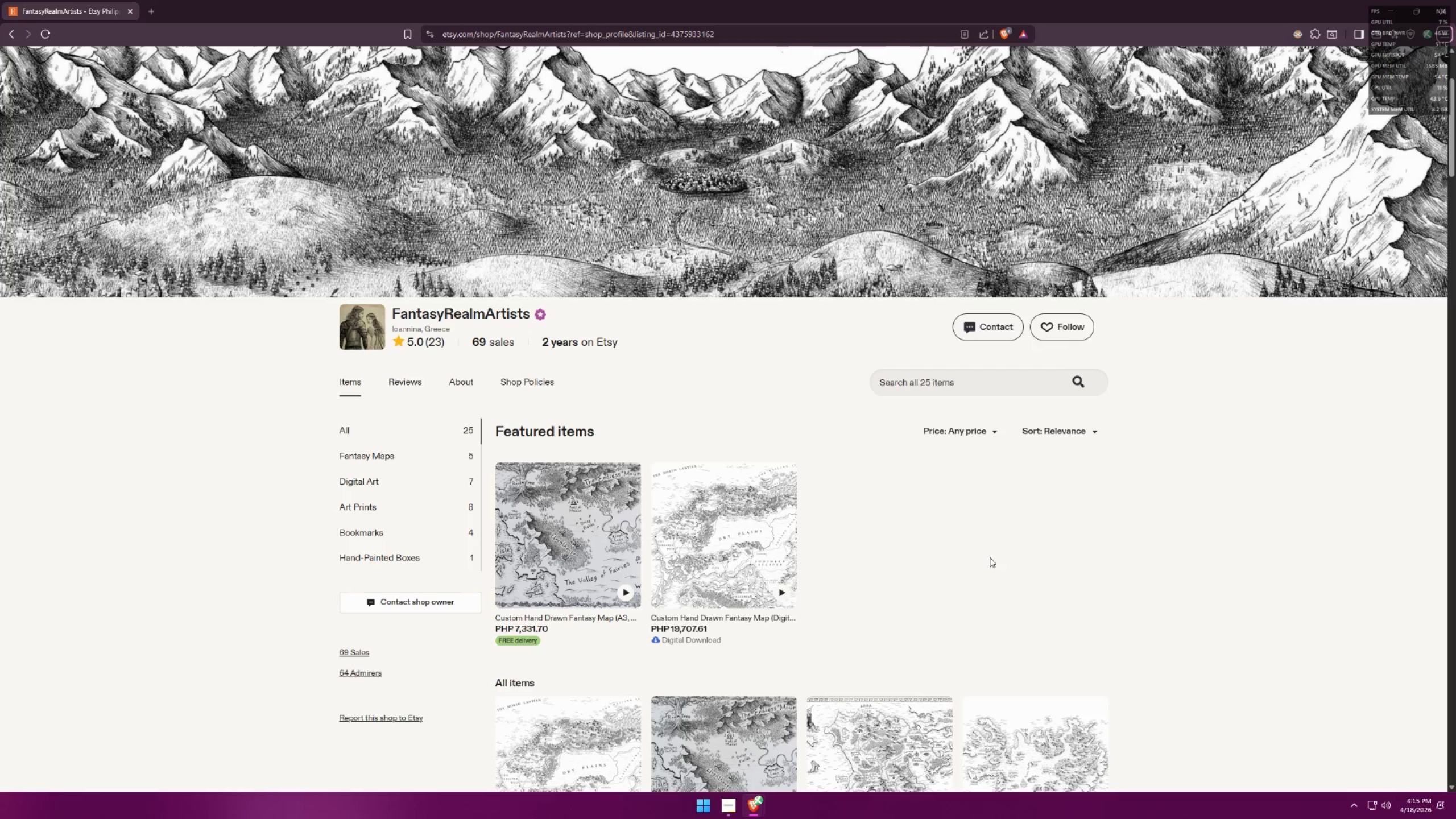 
key(Alt+AltLeft)
 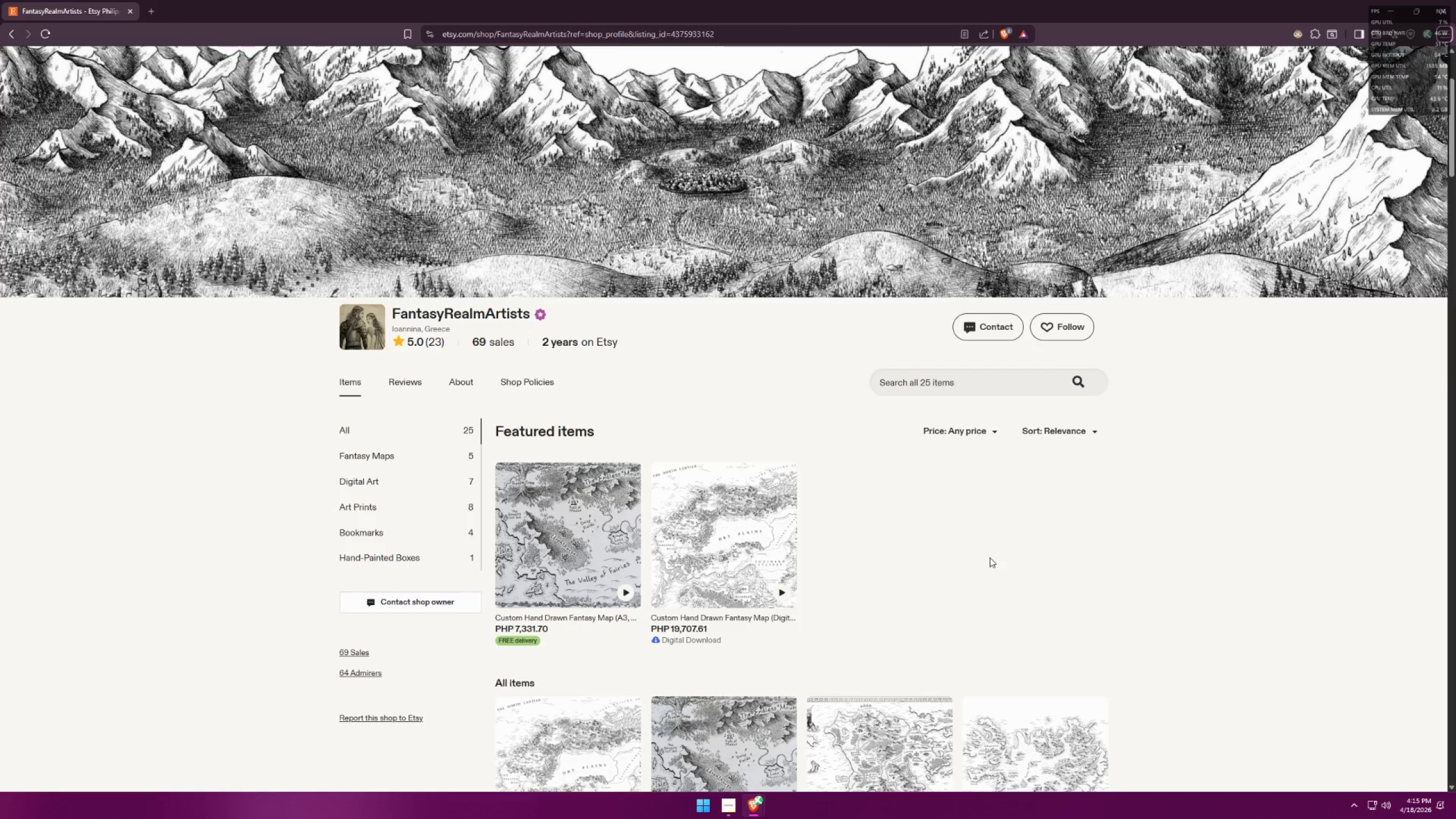 
key(Alt+Tab)
 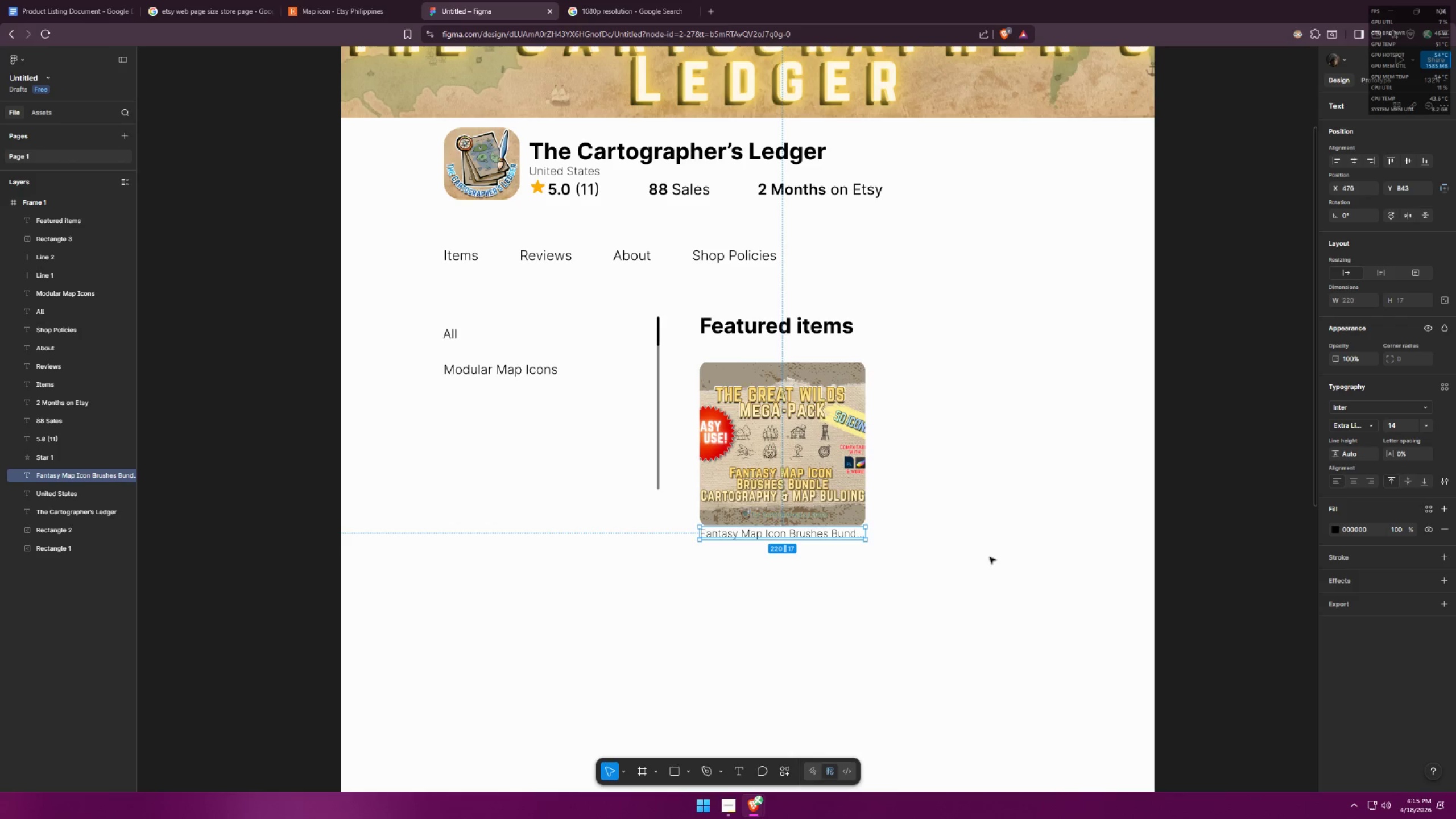 
key(ArrowDown)
 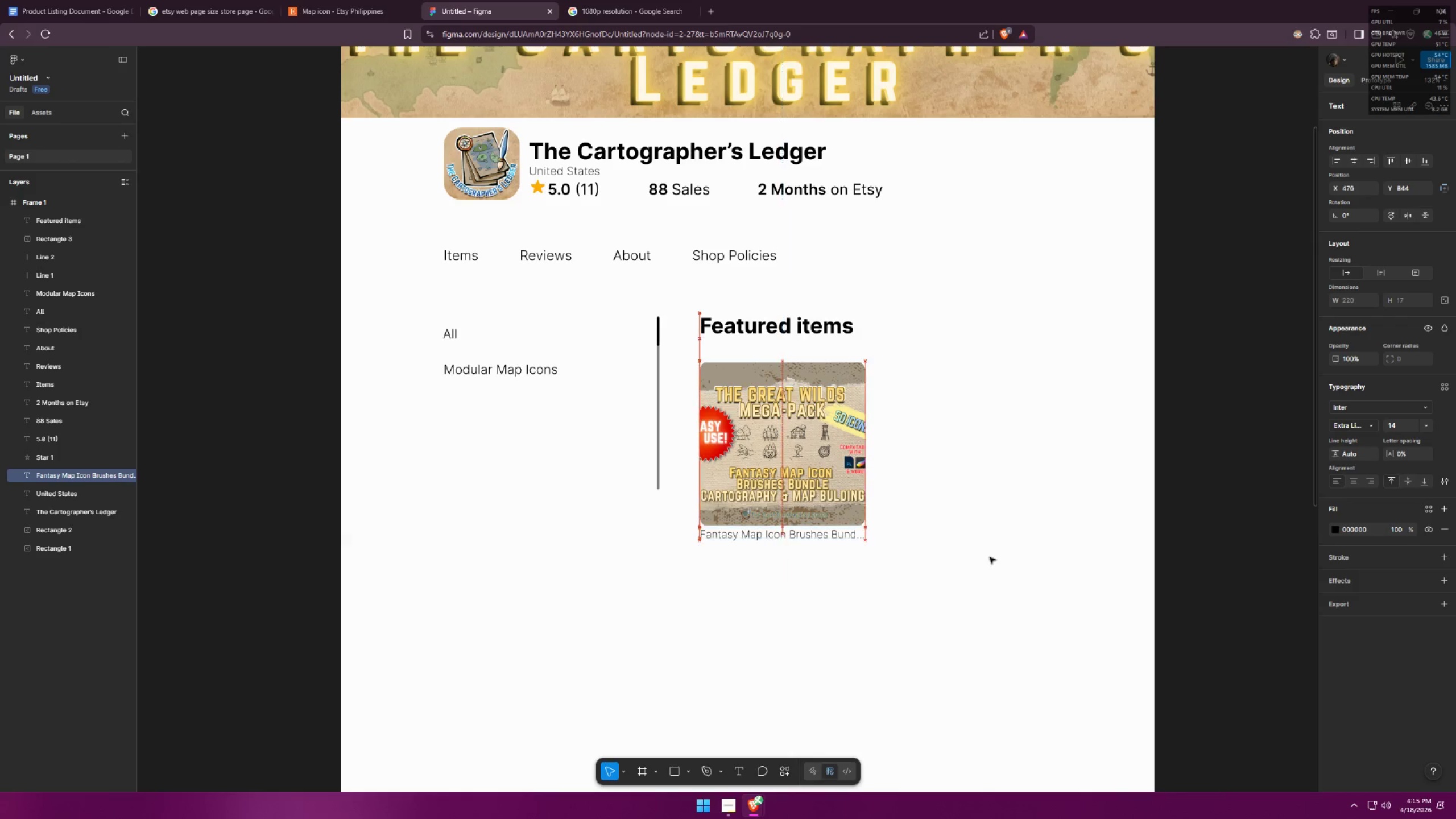 
key(ArrowDown)
 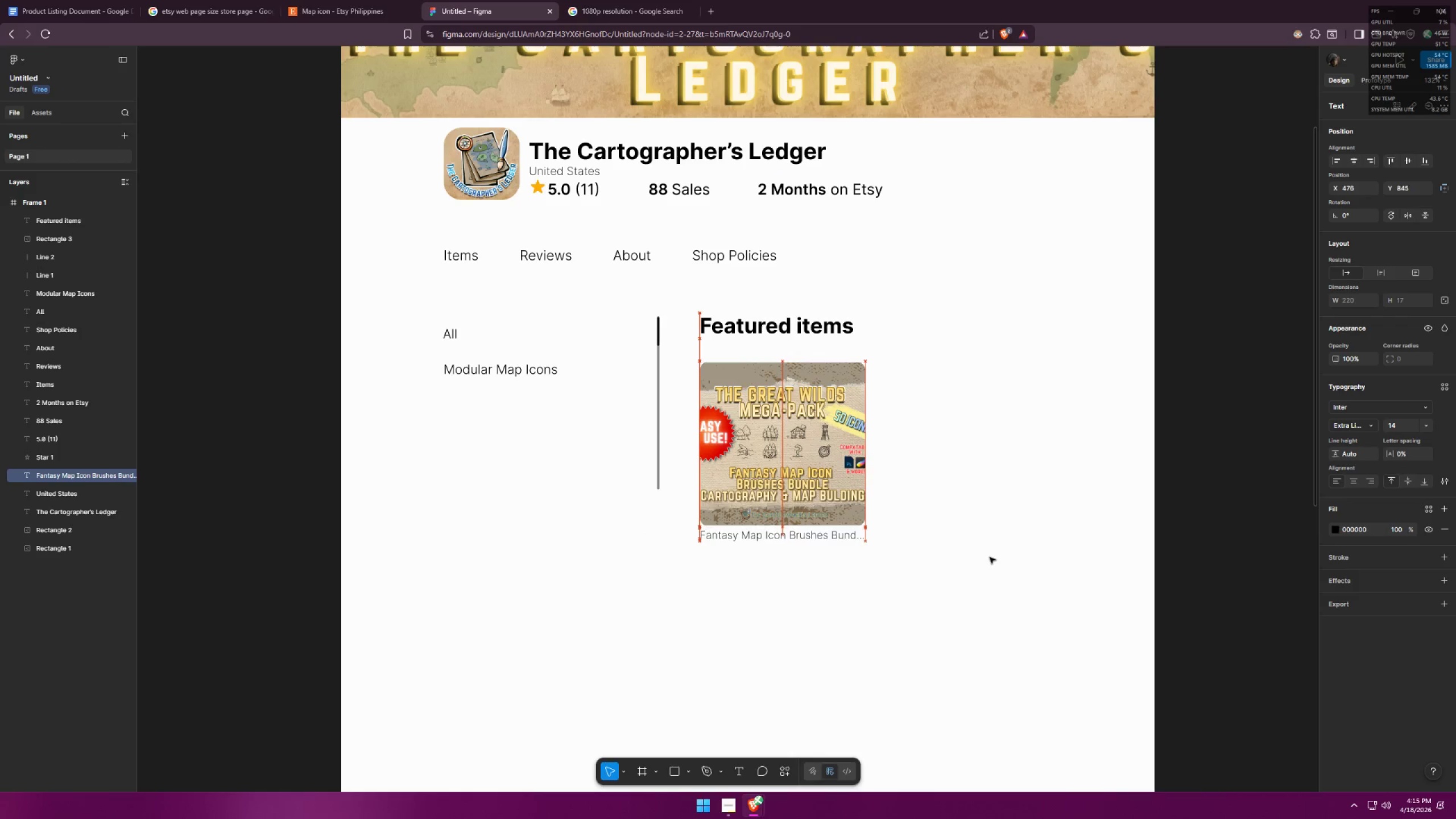 
key(ArrowDown)
 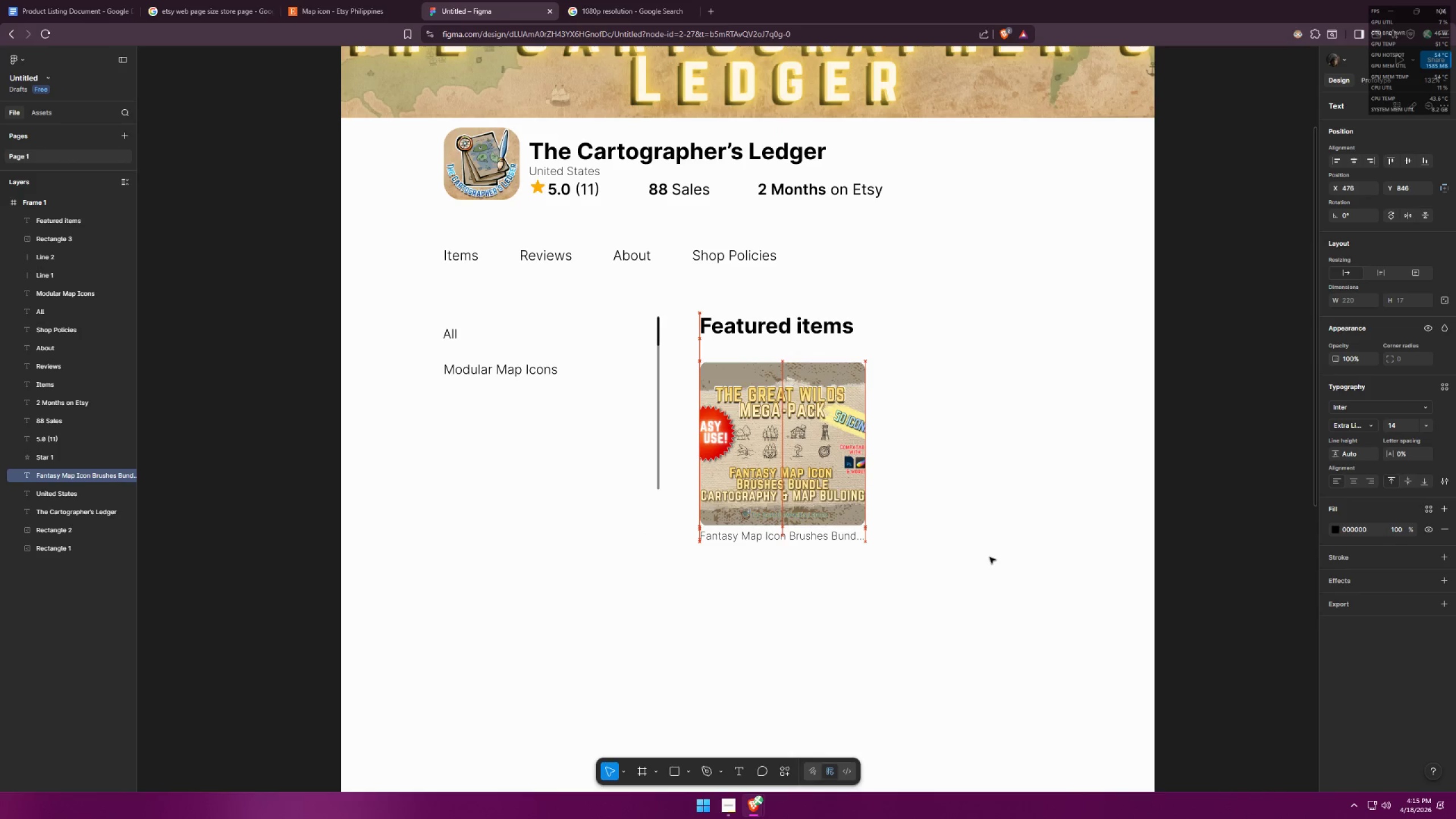 
key(ArrowDown)
 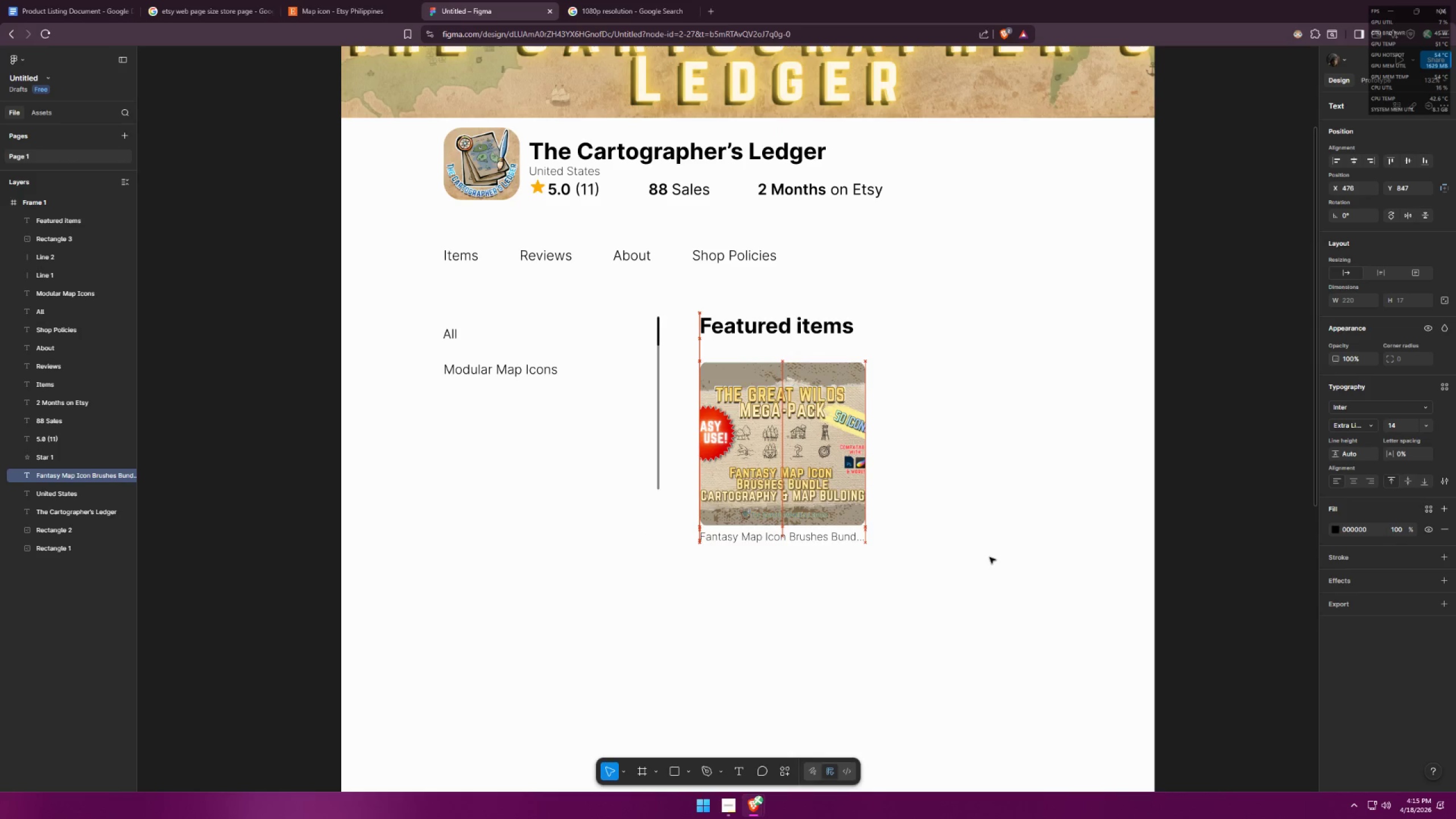 
key(ArrowDown)
 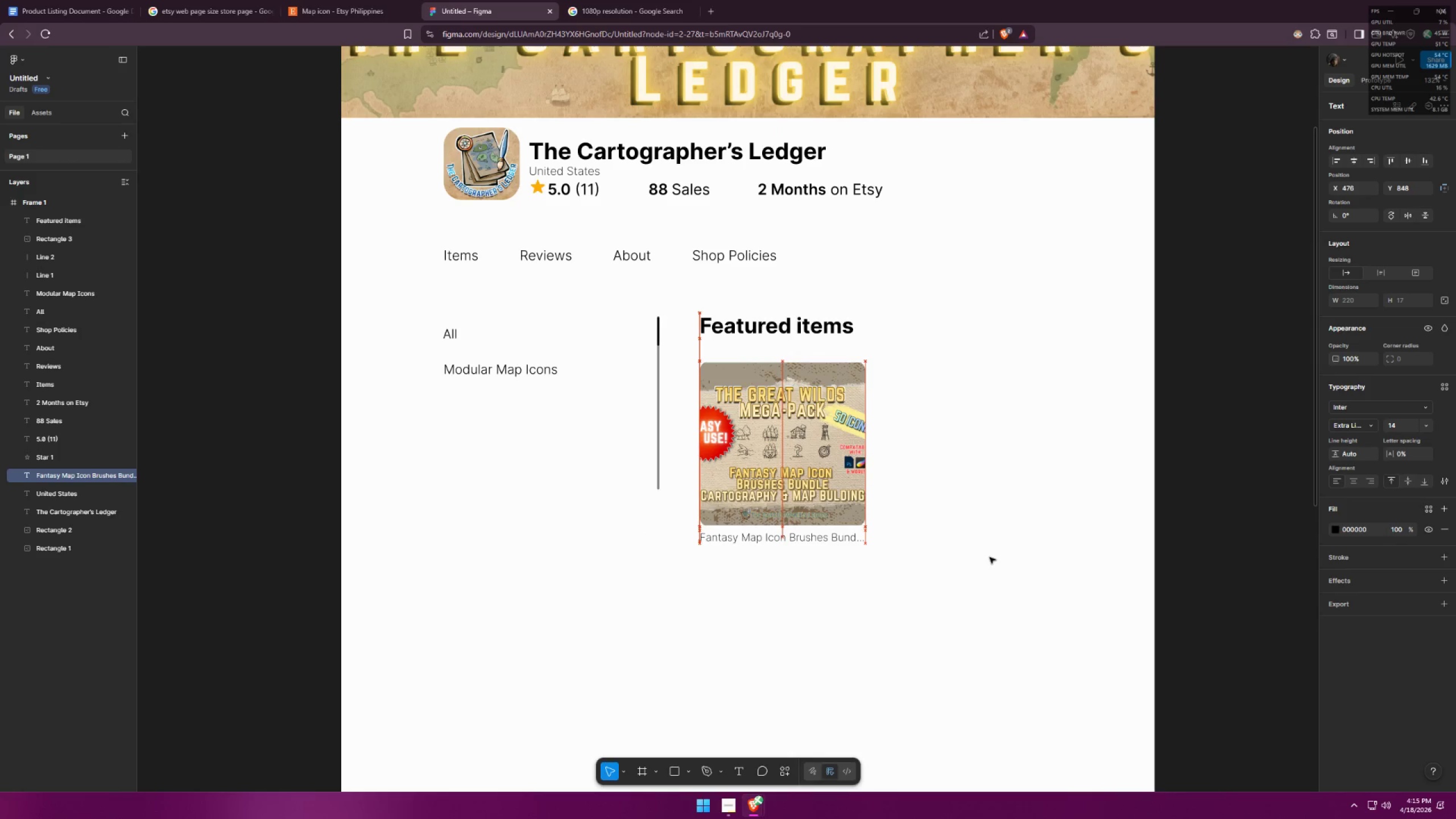 
key(ArrowDown)
 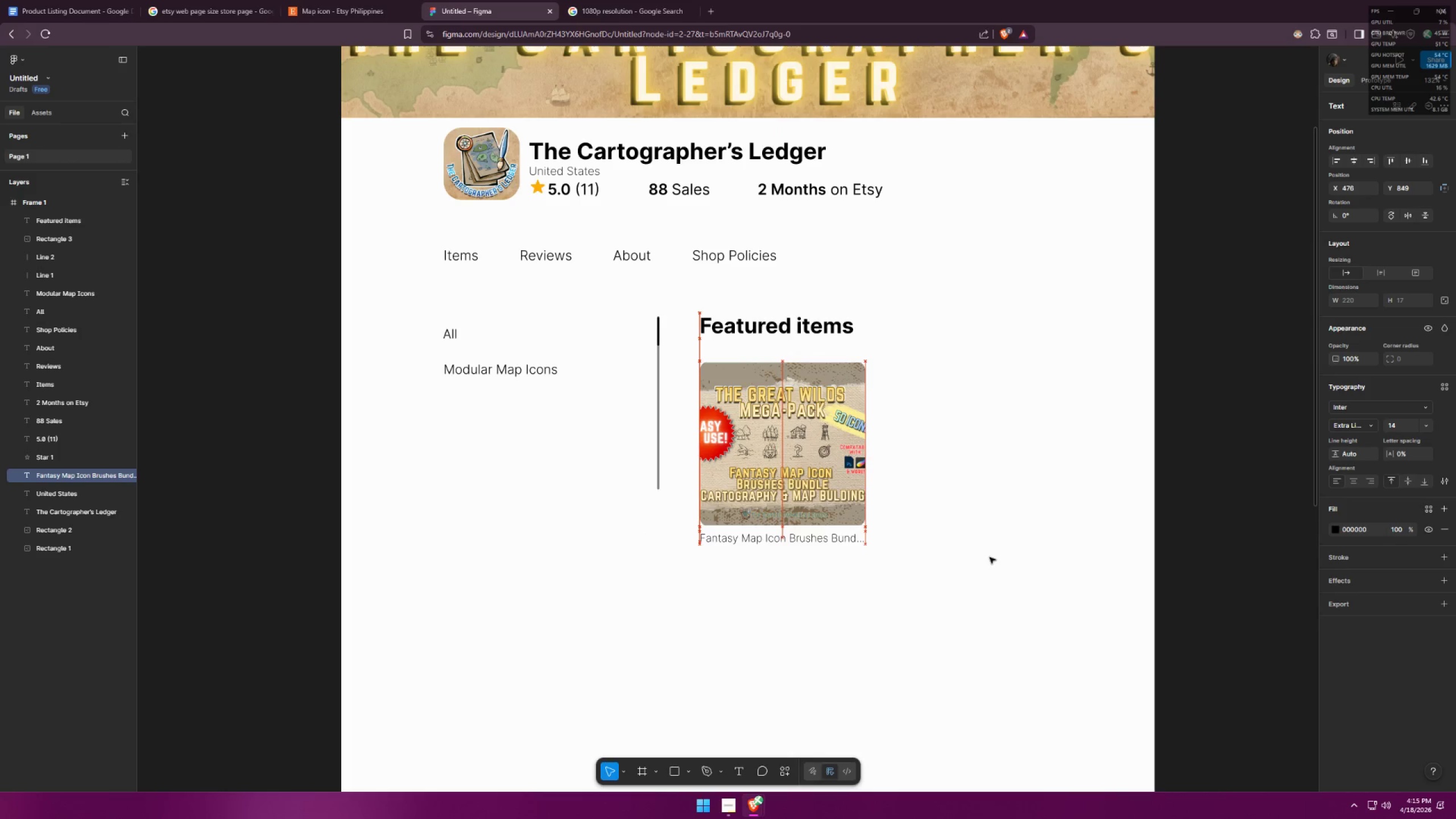 
key(ArrowDown)
 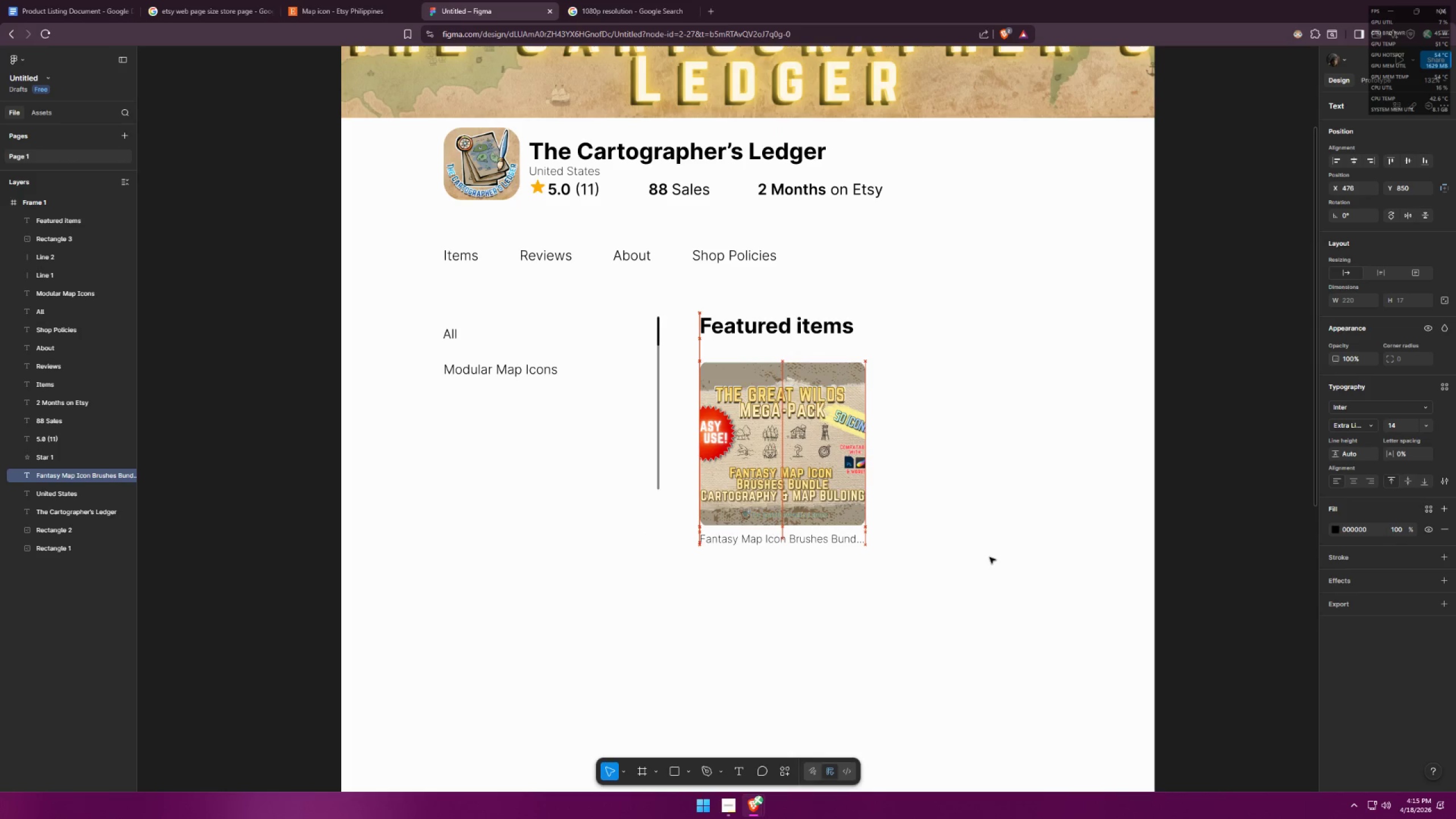 
key(ArrowDown)
 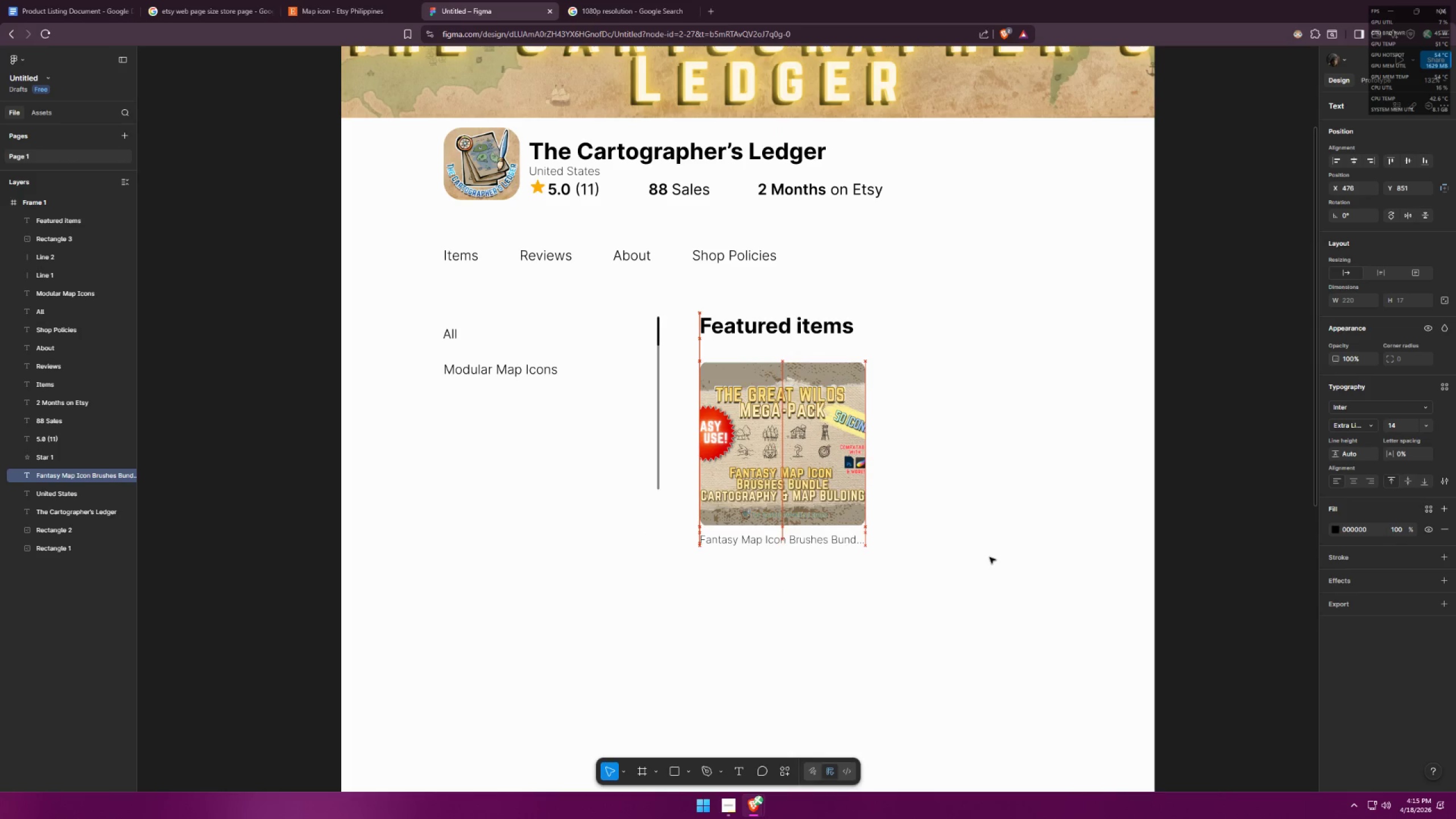 
key(ArrowDown)
 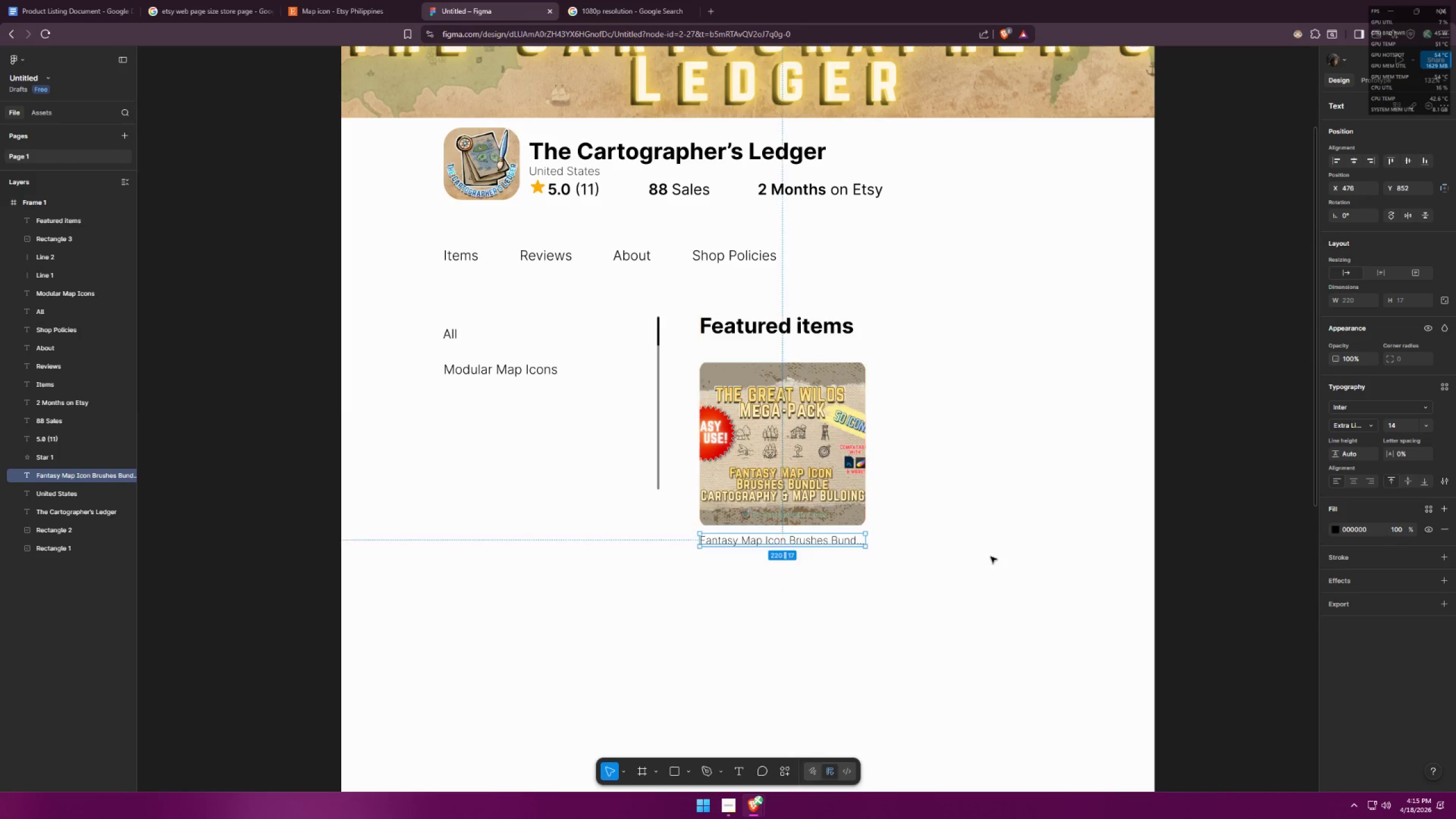 
left_click([908, 563])
 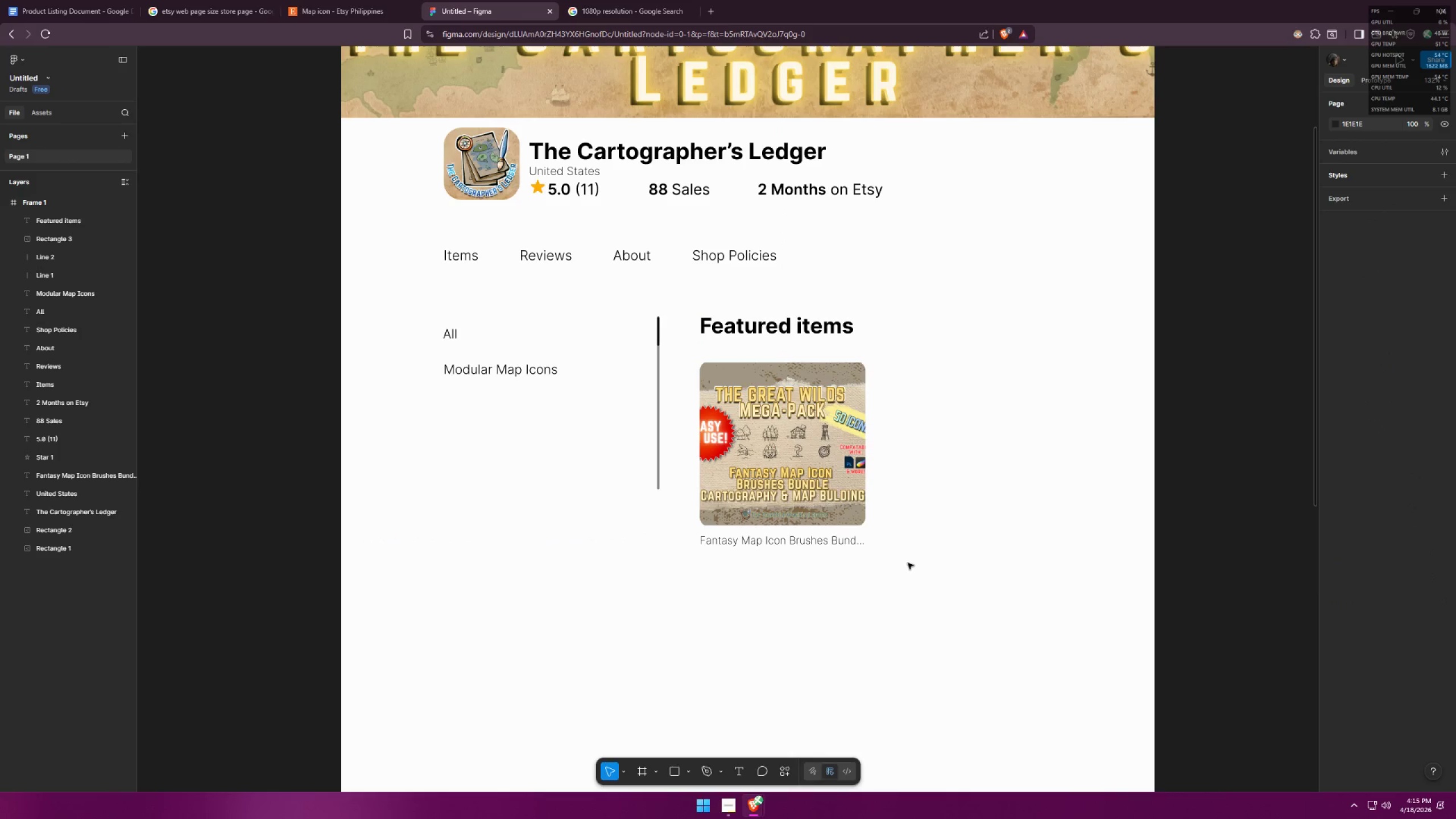 
key(Alt+AltLeft)
 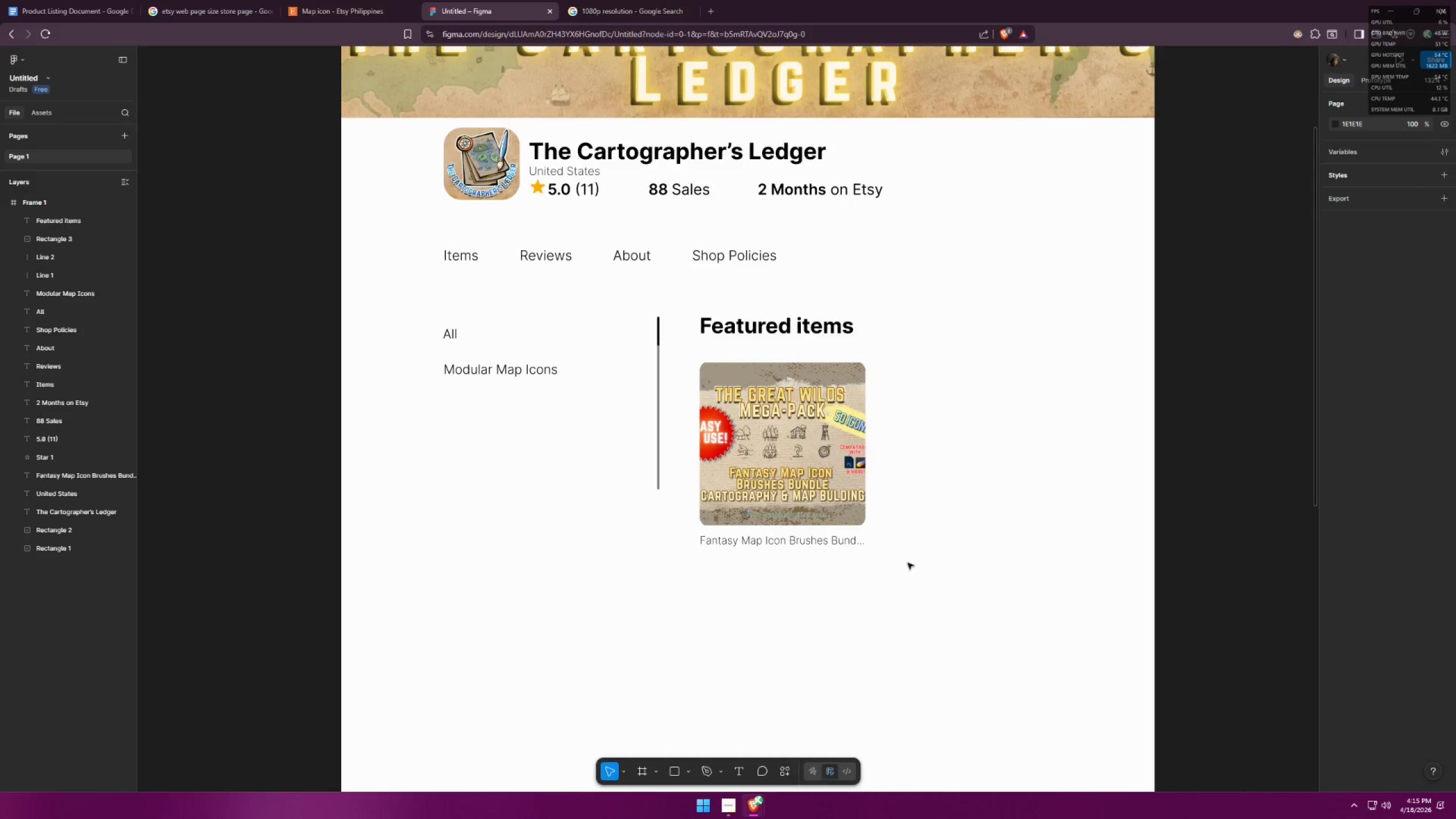 
key(Alt+Tab)
 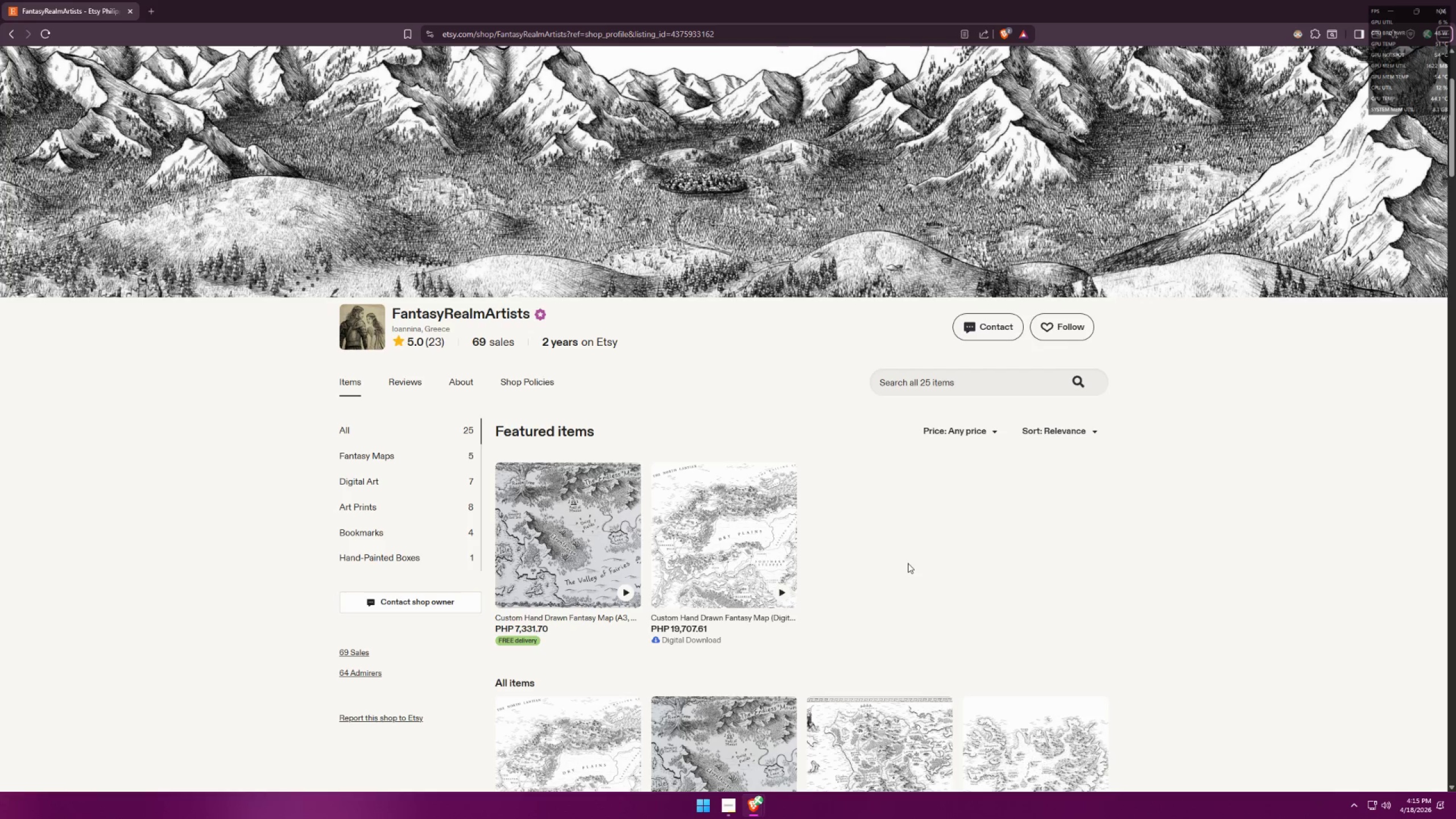 
key(Alt+AltLeft)
 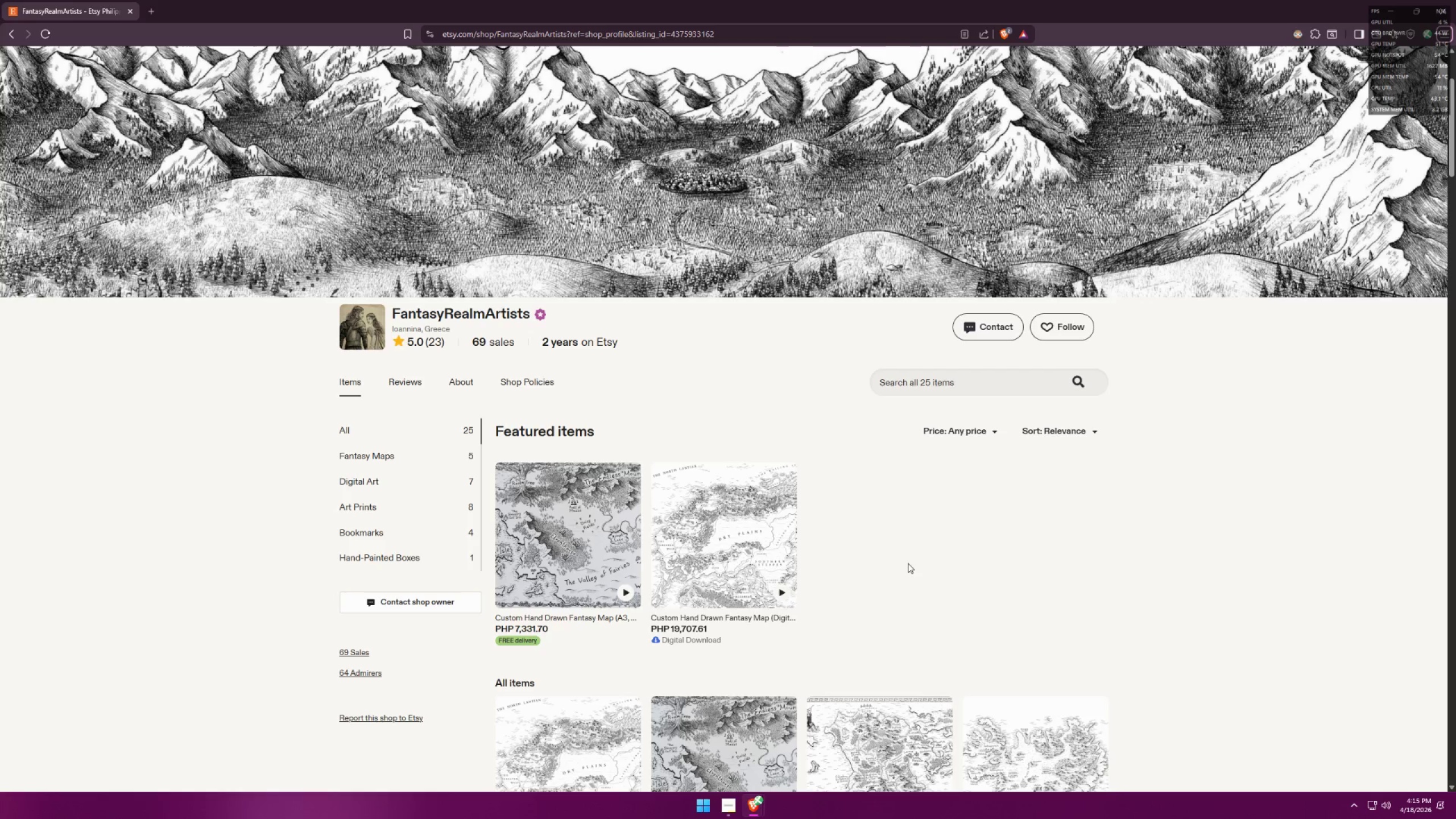 
key(Alt+Tab)
 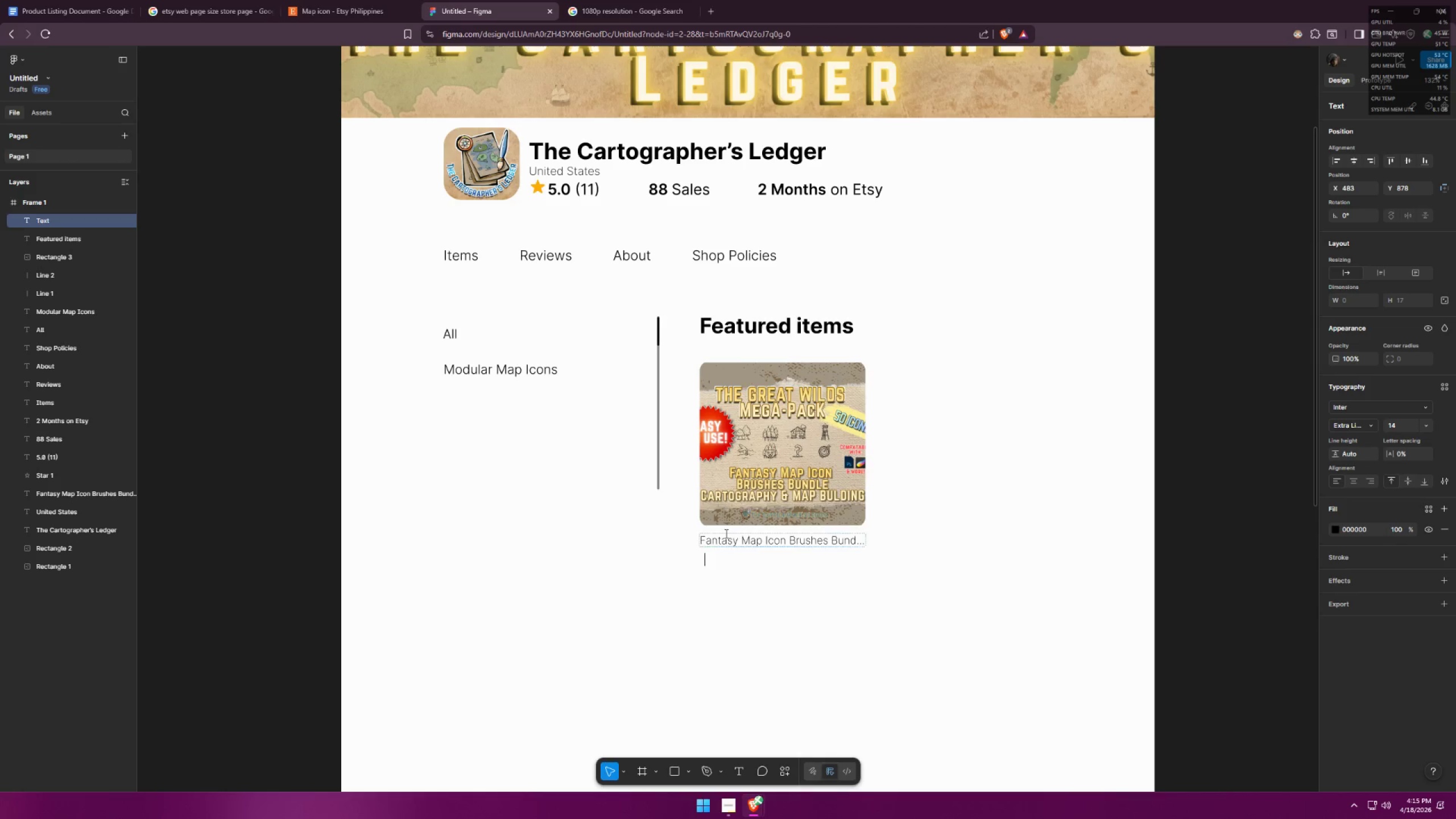 
wait(9.38)
 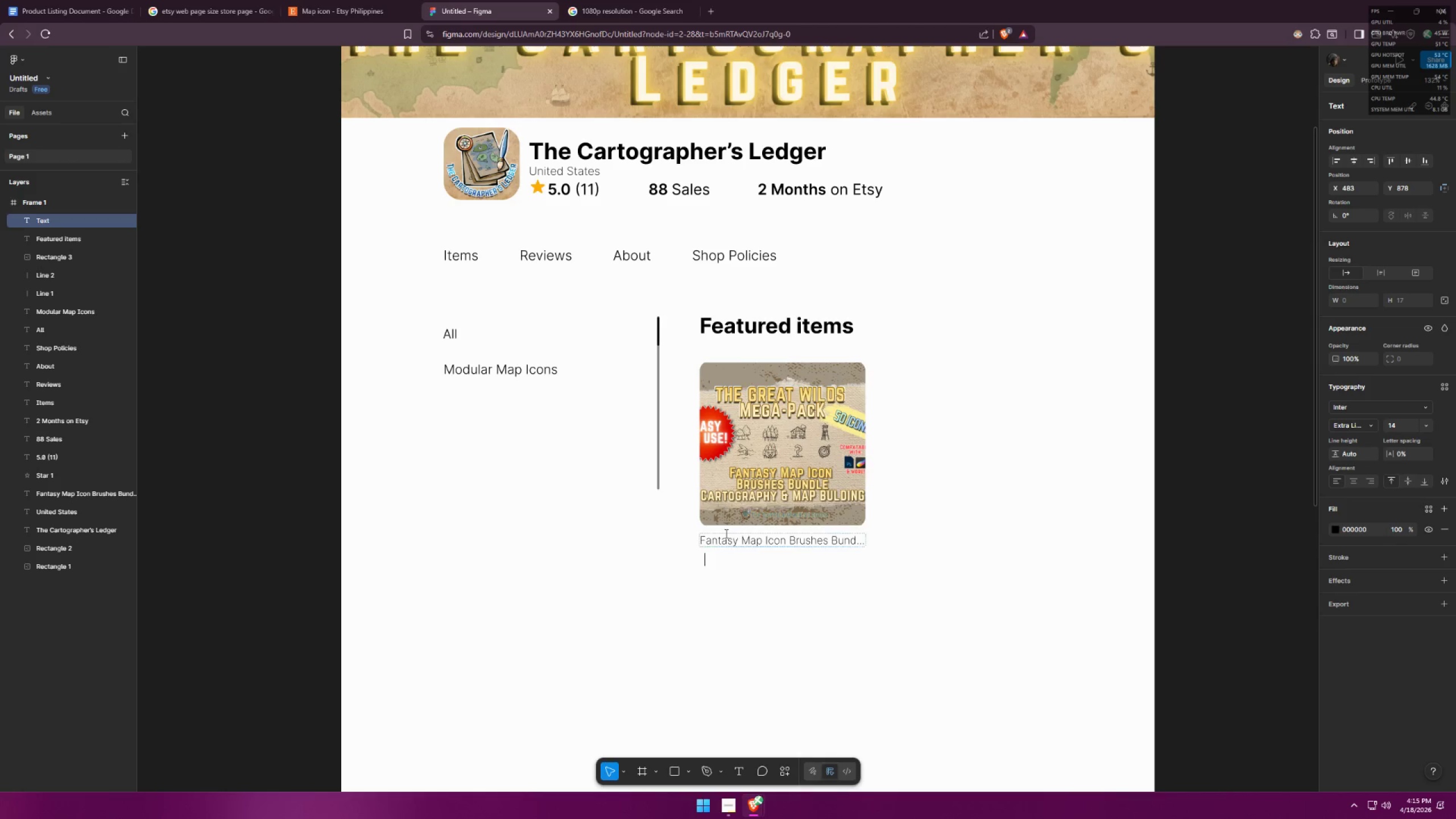 
double_click([602, 27])
 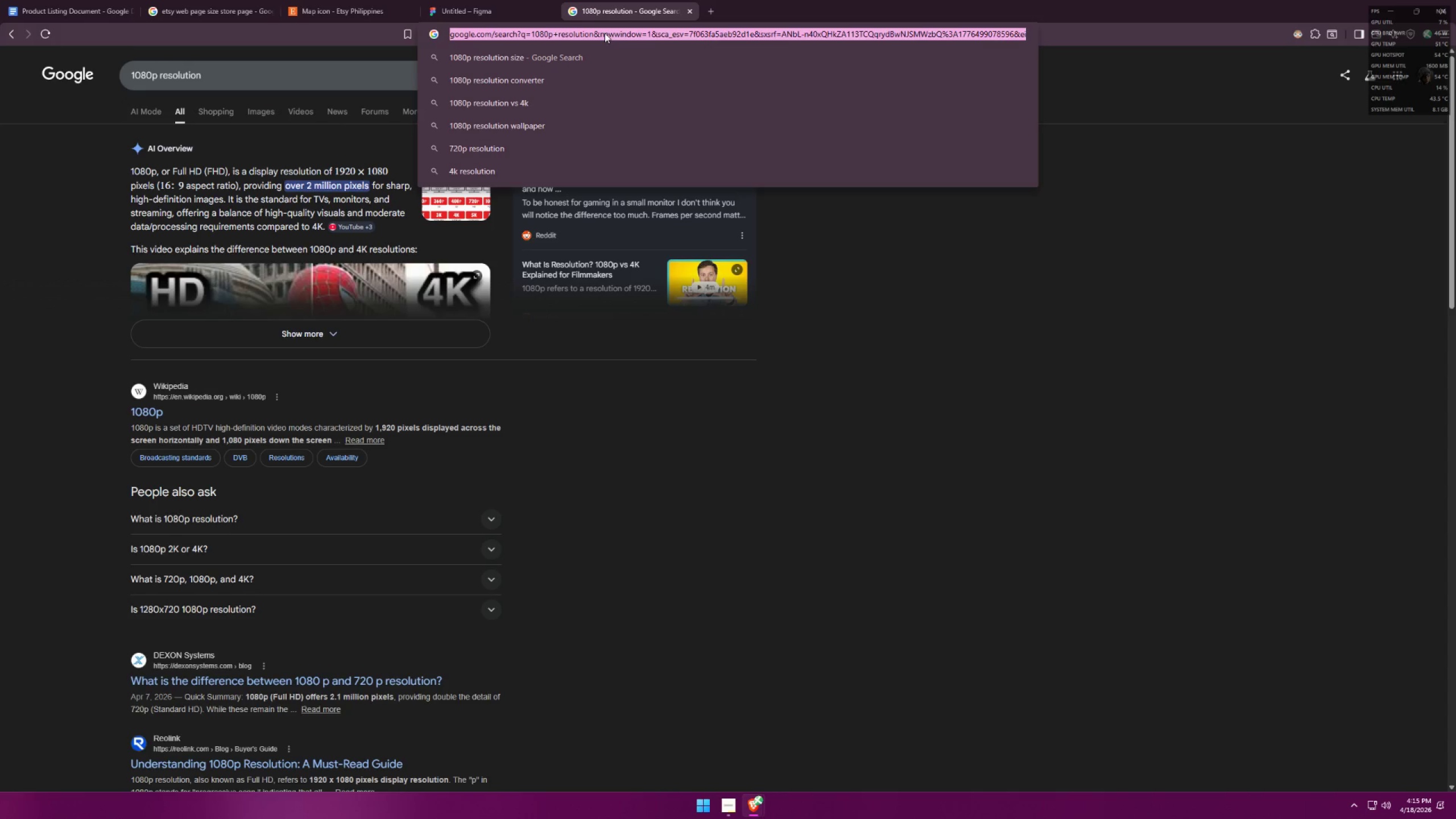 
type(figma)
 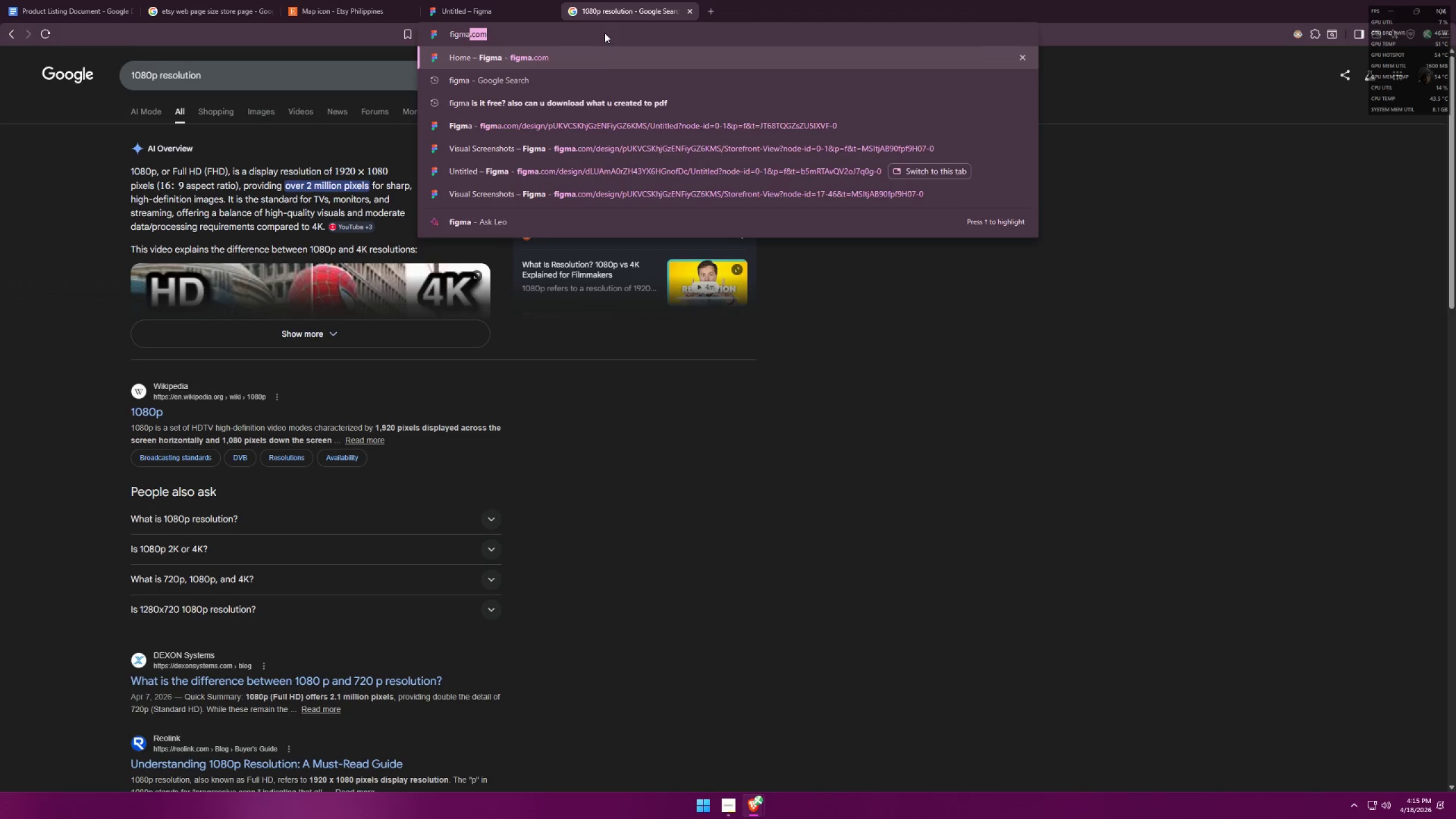 
key(Enter)
 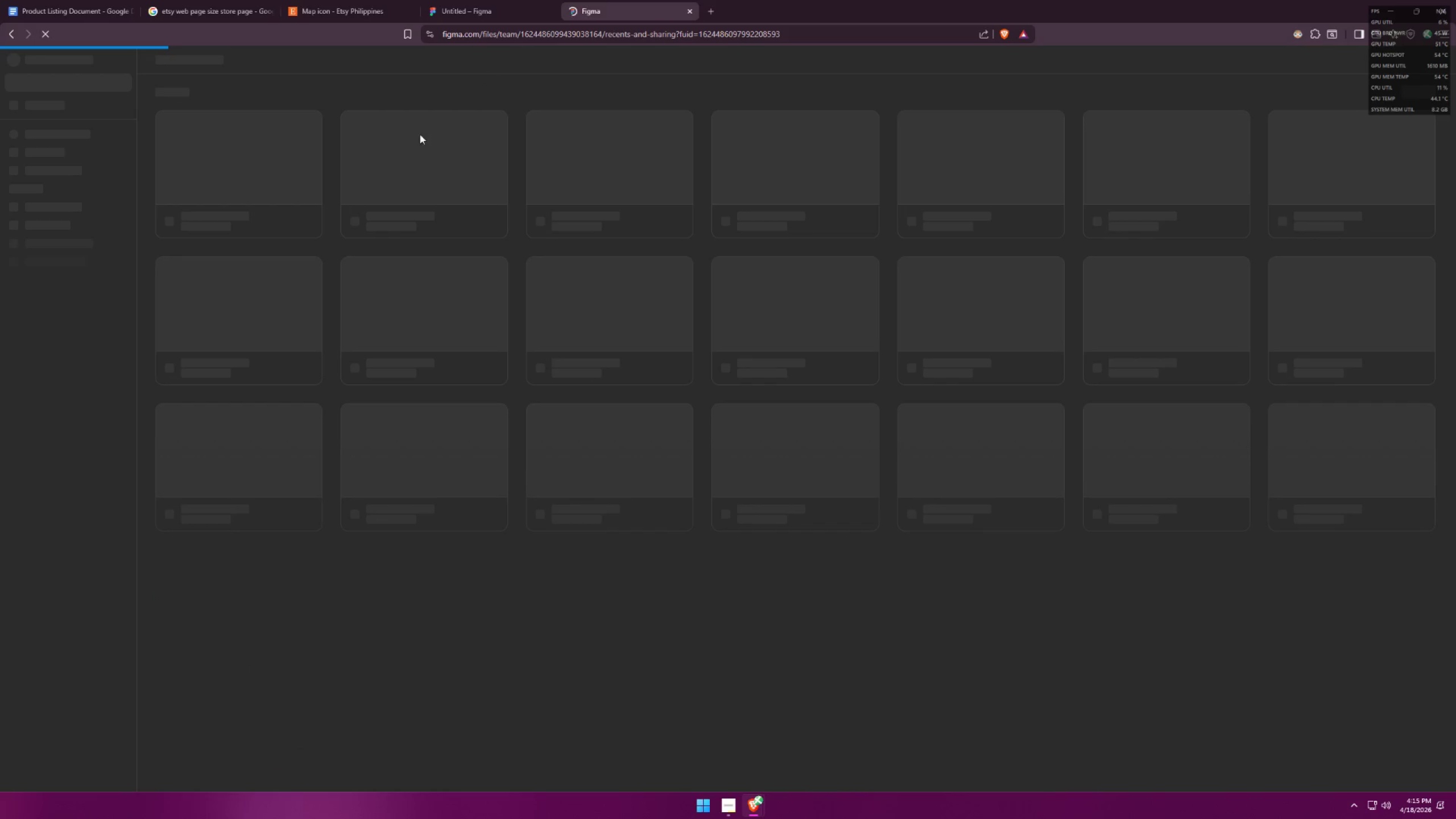 
mouse_move([326, 190])
 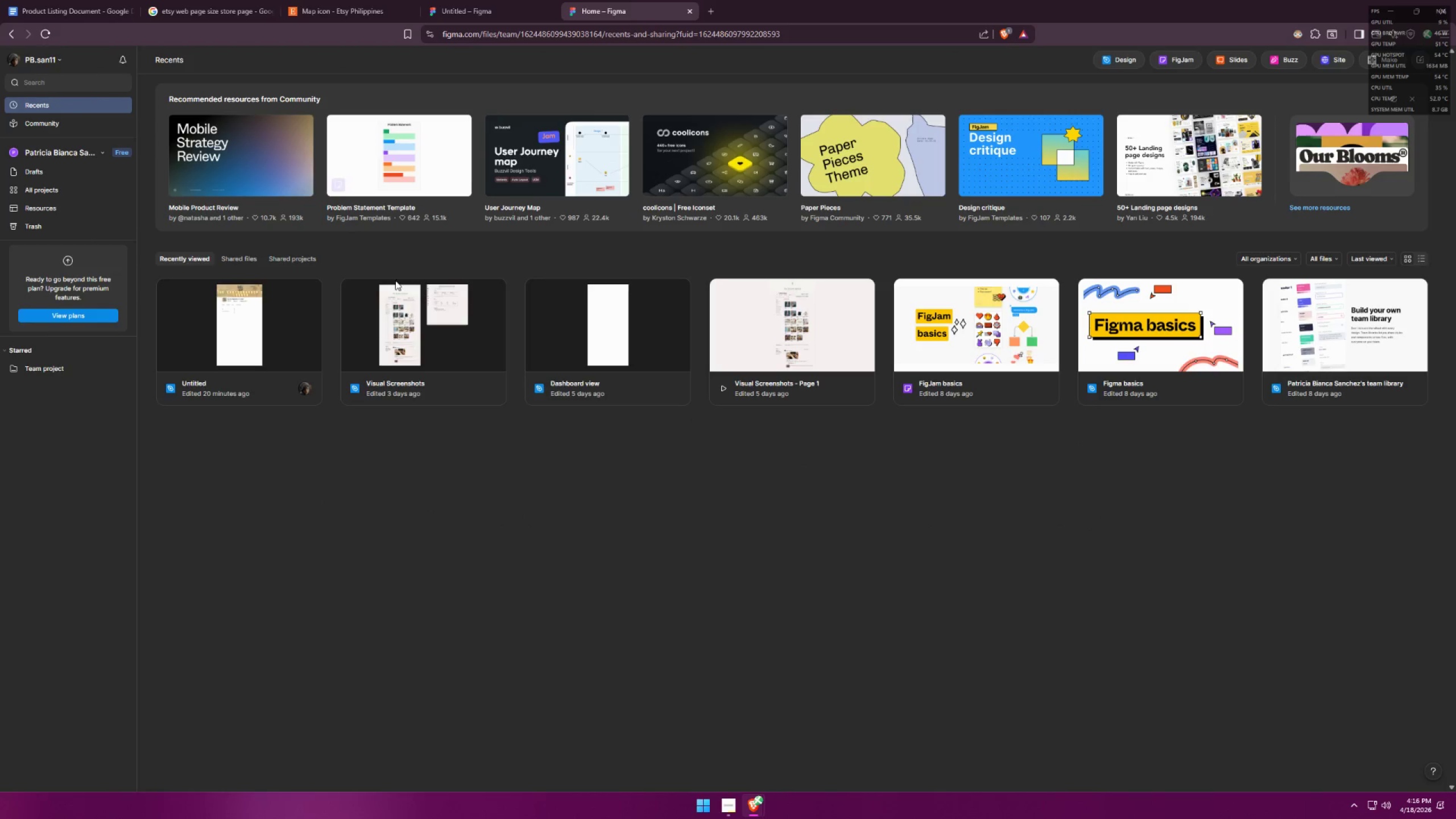 
left_click([399, 334])
 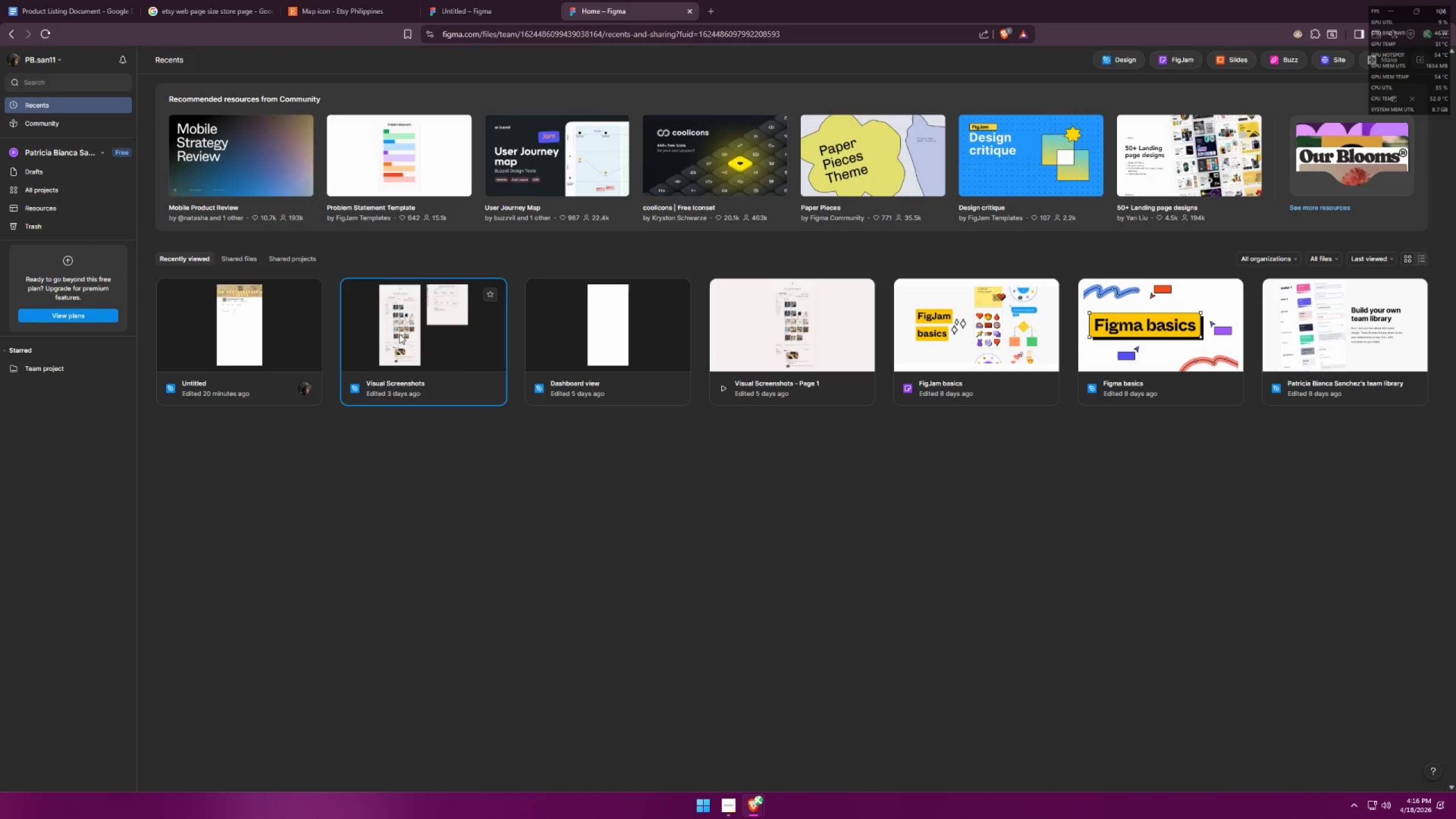 
double_click([399, 334])
 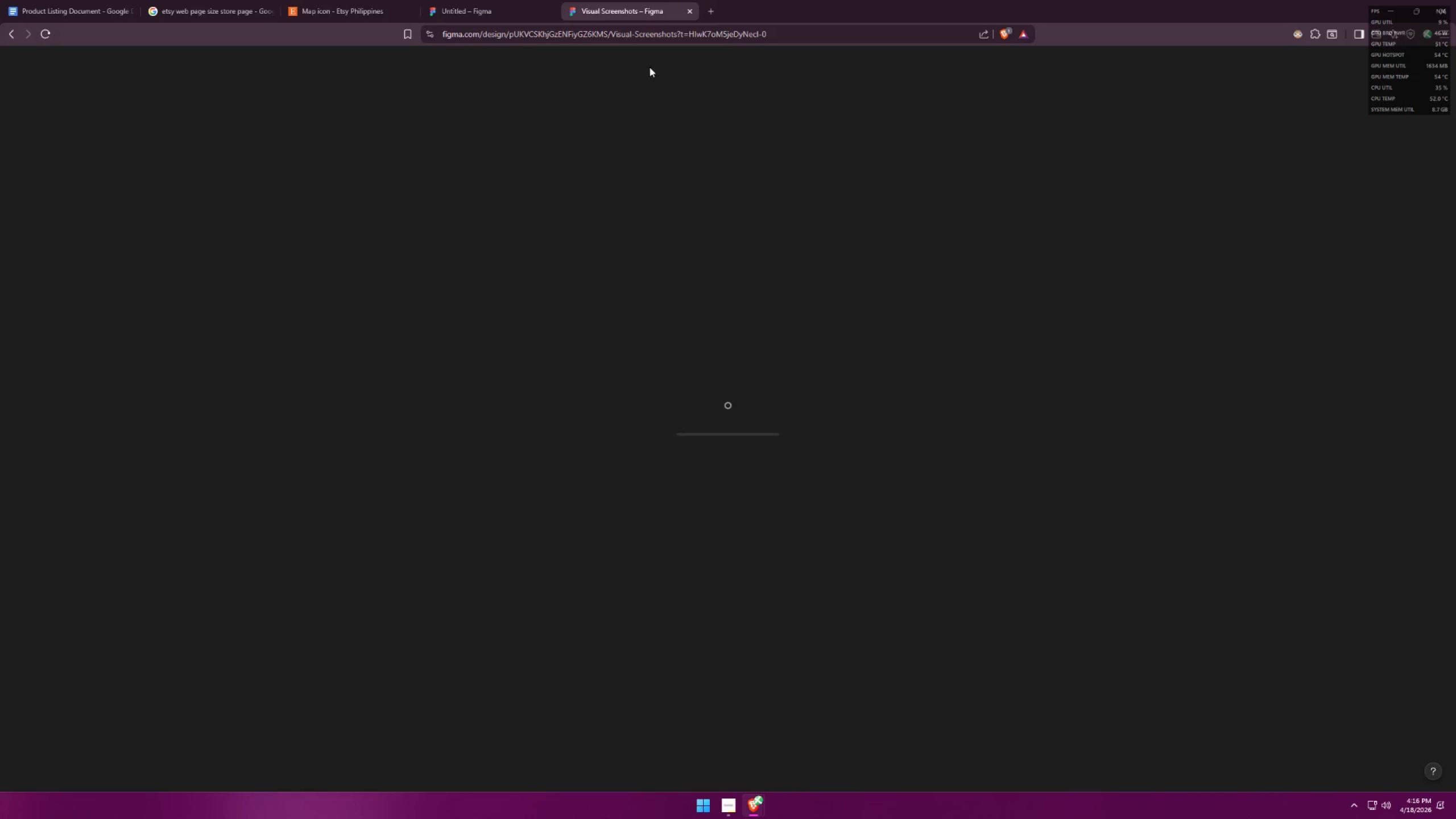 
mouse_move([688, 19])
 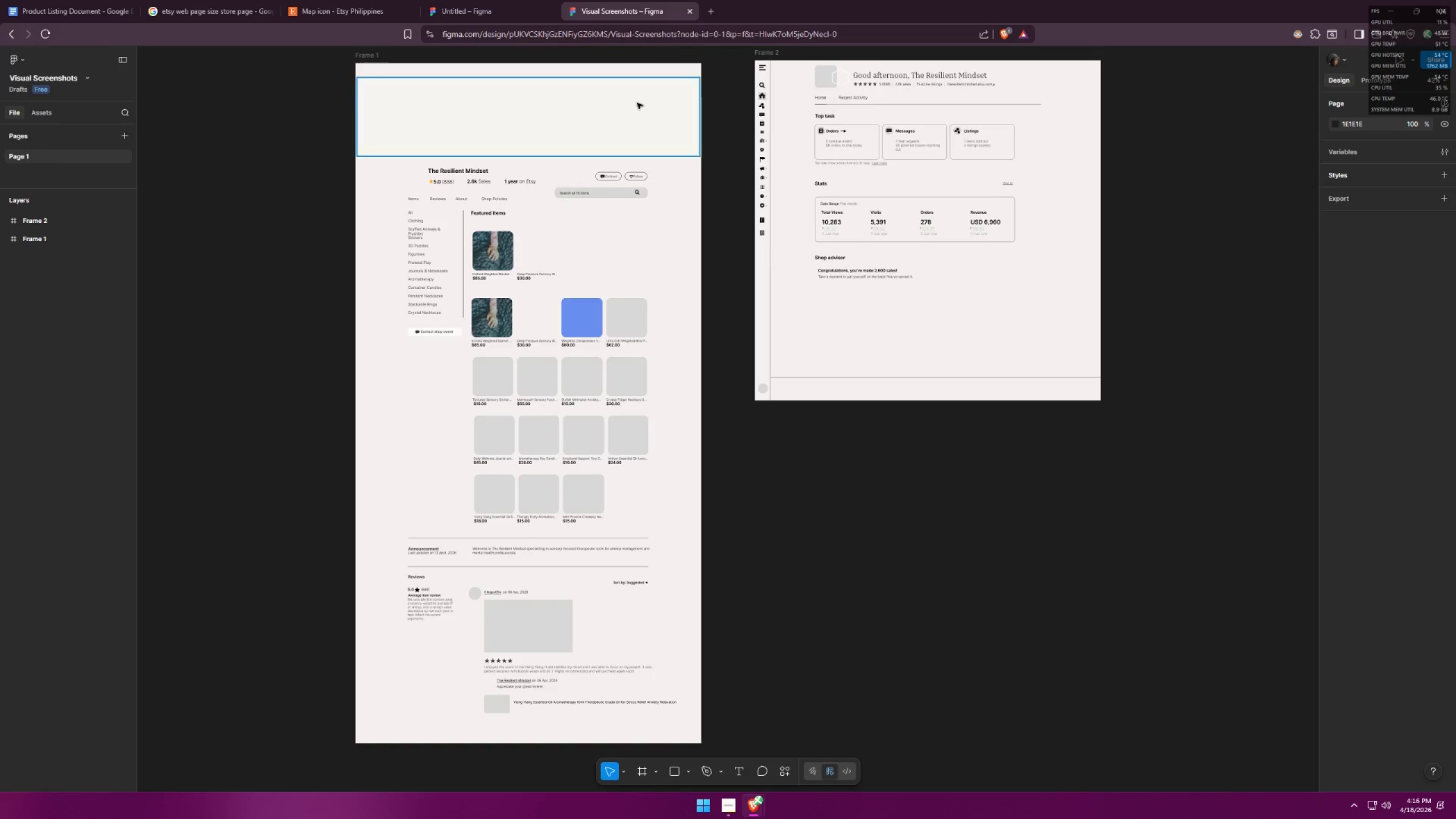 
hold_key(key=ControlLeft, duration=1.22)
scroll: coordinate [486, 264], scroll_direction: up, amount: 11.0
 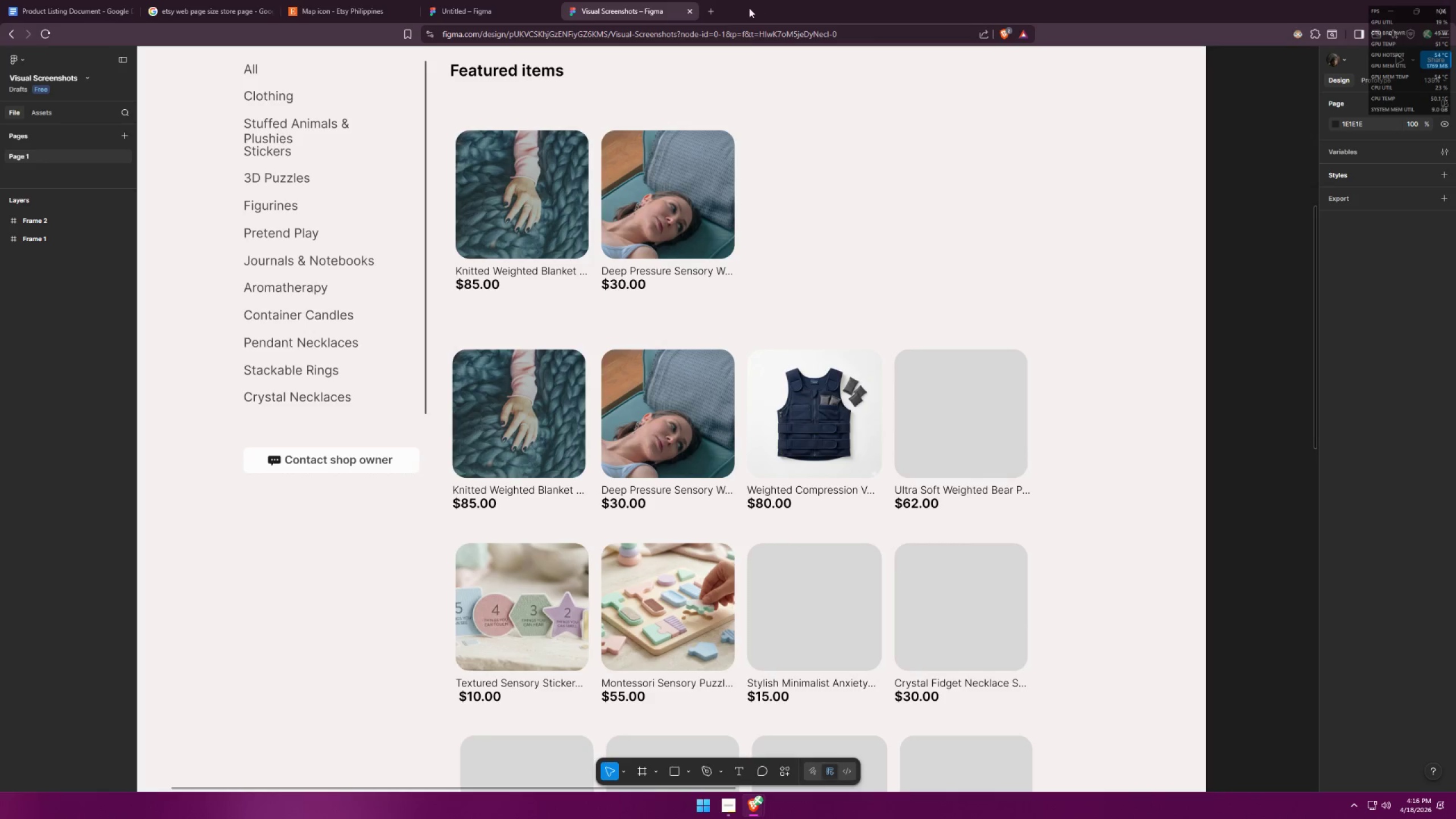 
left_click([691, 12])
 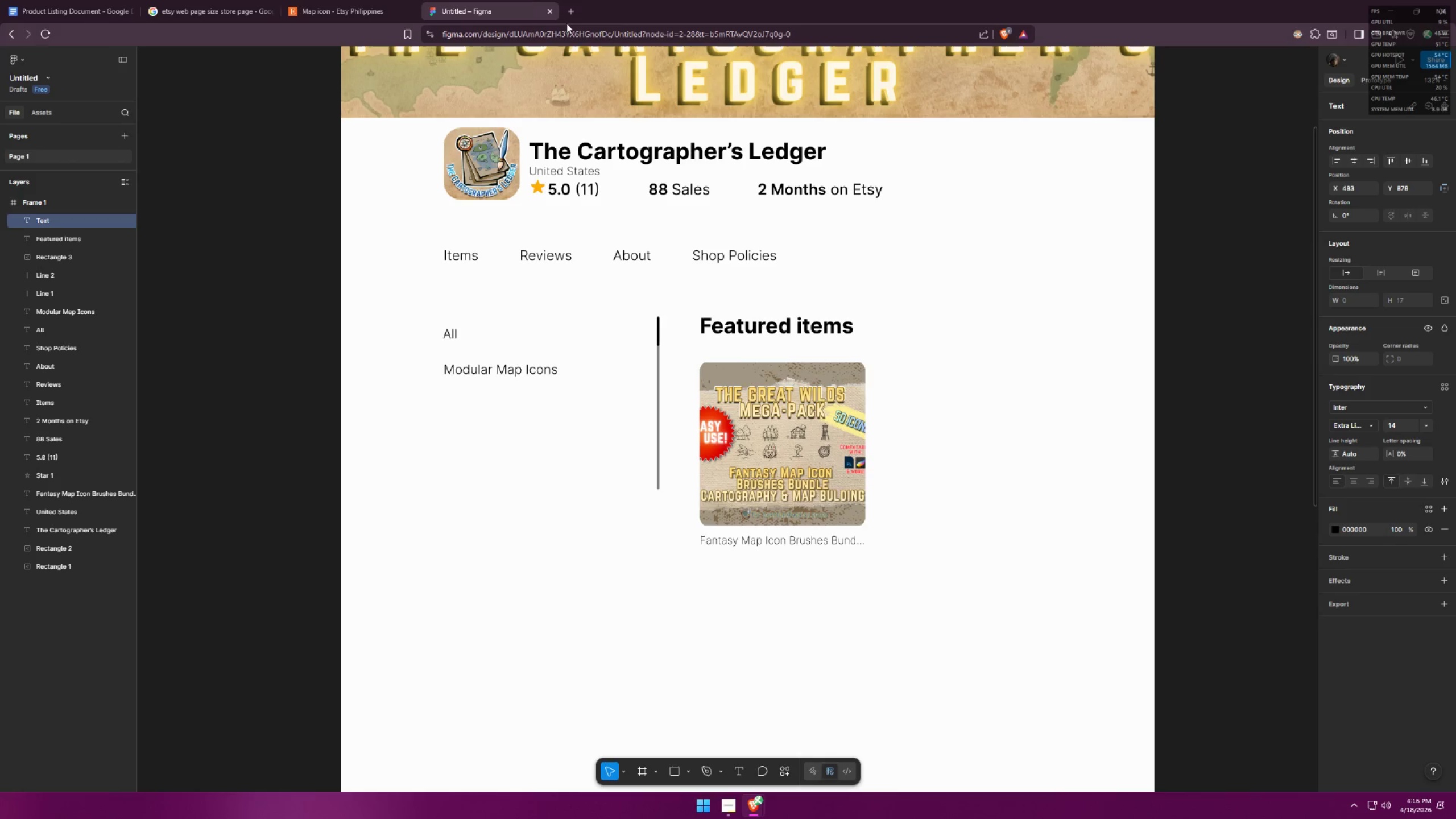 
left_click([576, 11])
 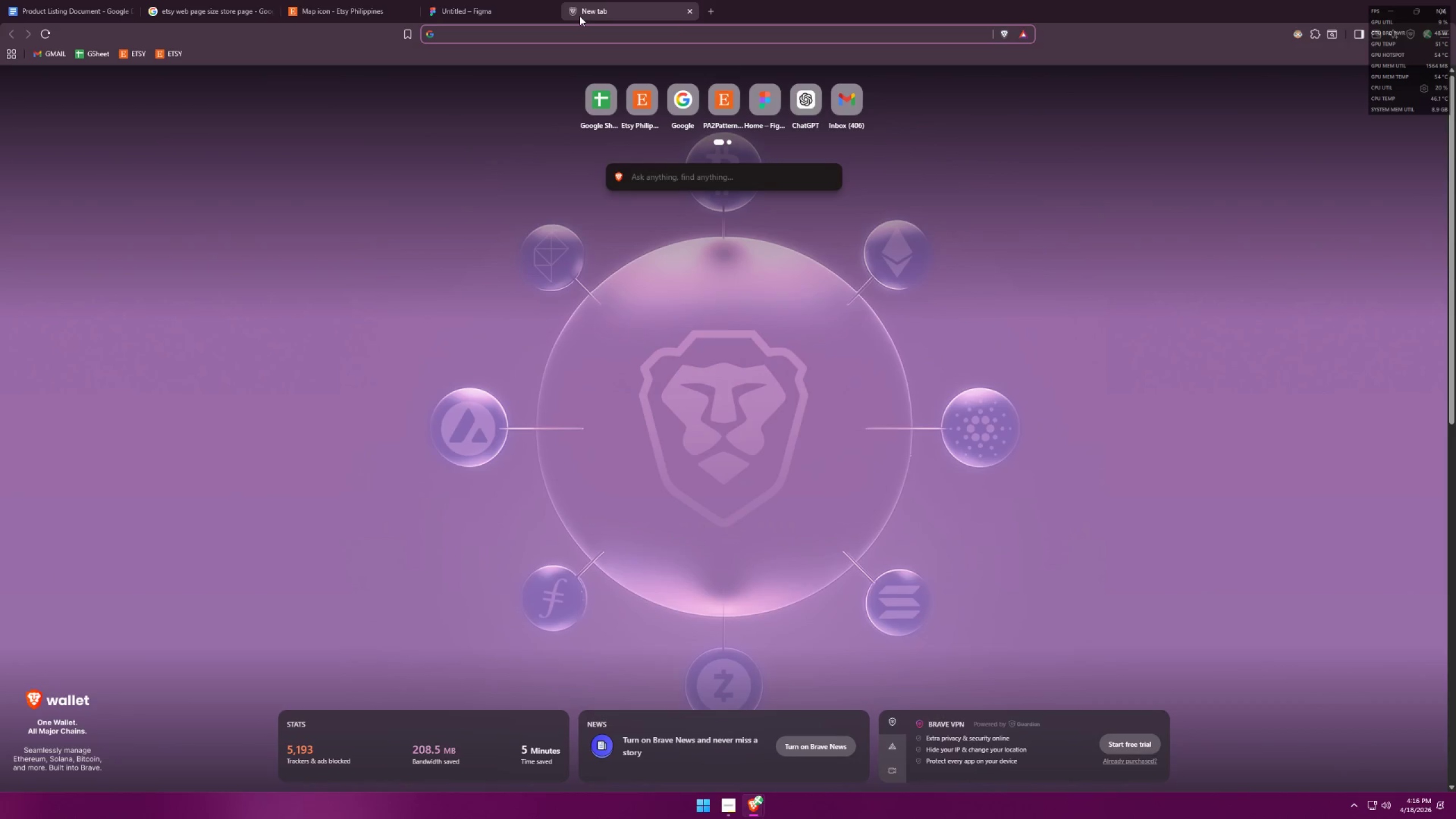 
type(dollar sigh)
key(Backspace)
type(n)
 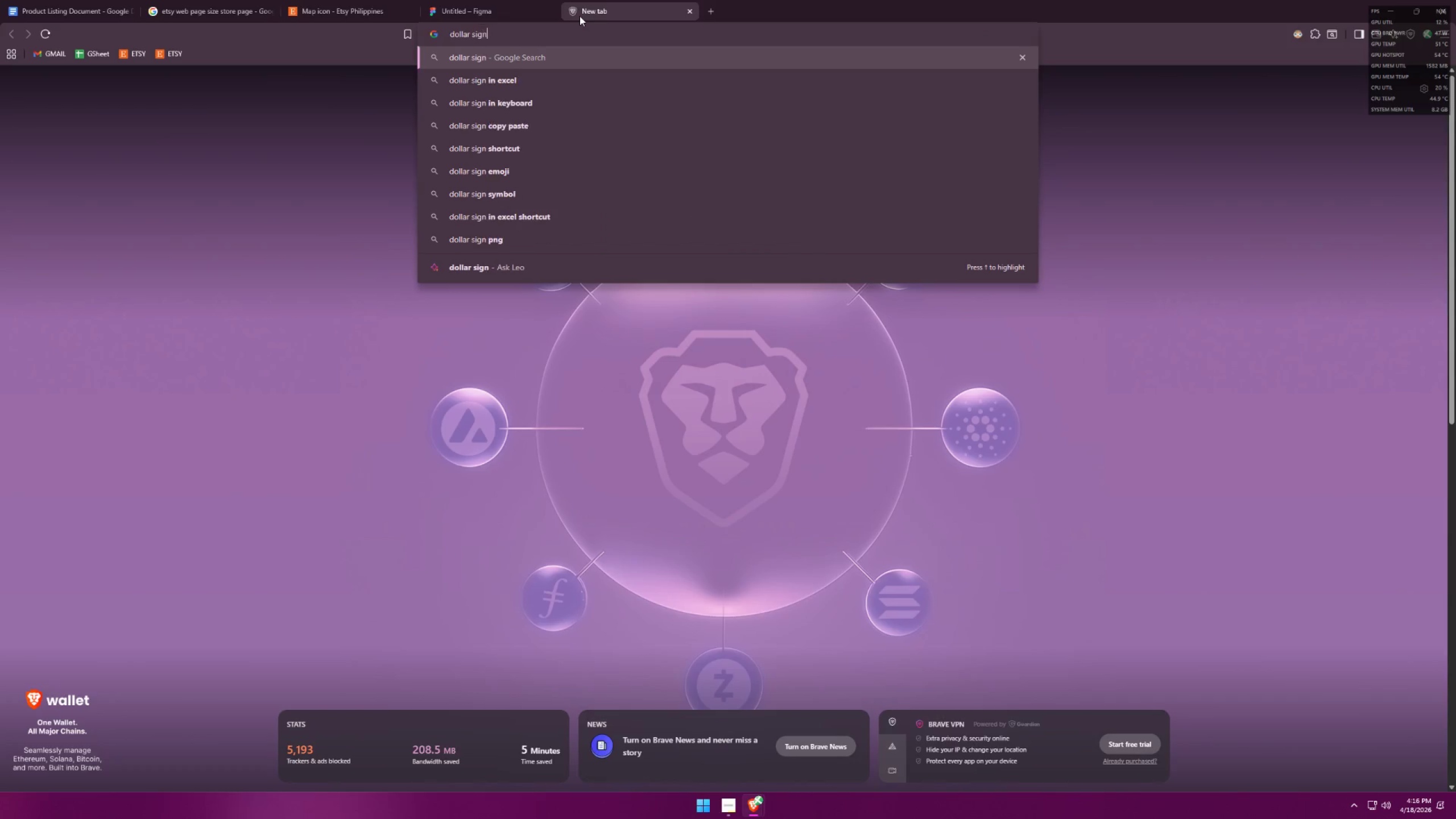 
key(Enter)
 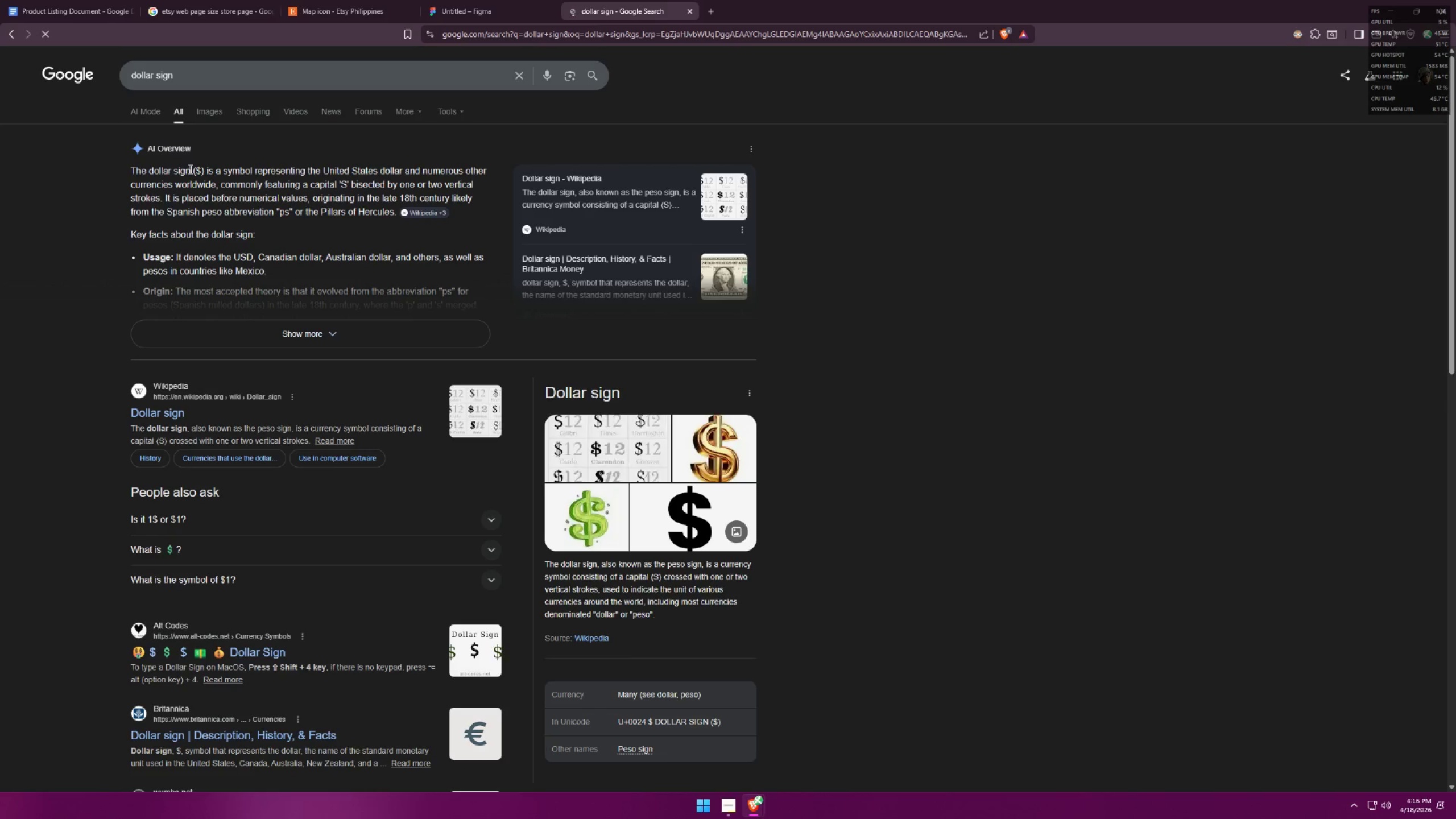 
left_click_drag(start_coordinate=[195, 168], to_coordinate=[200, 168])
 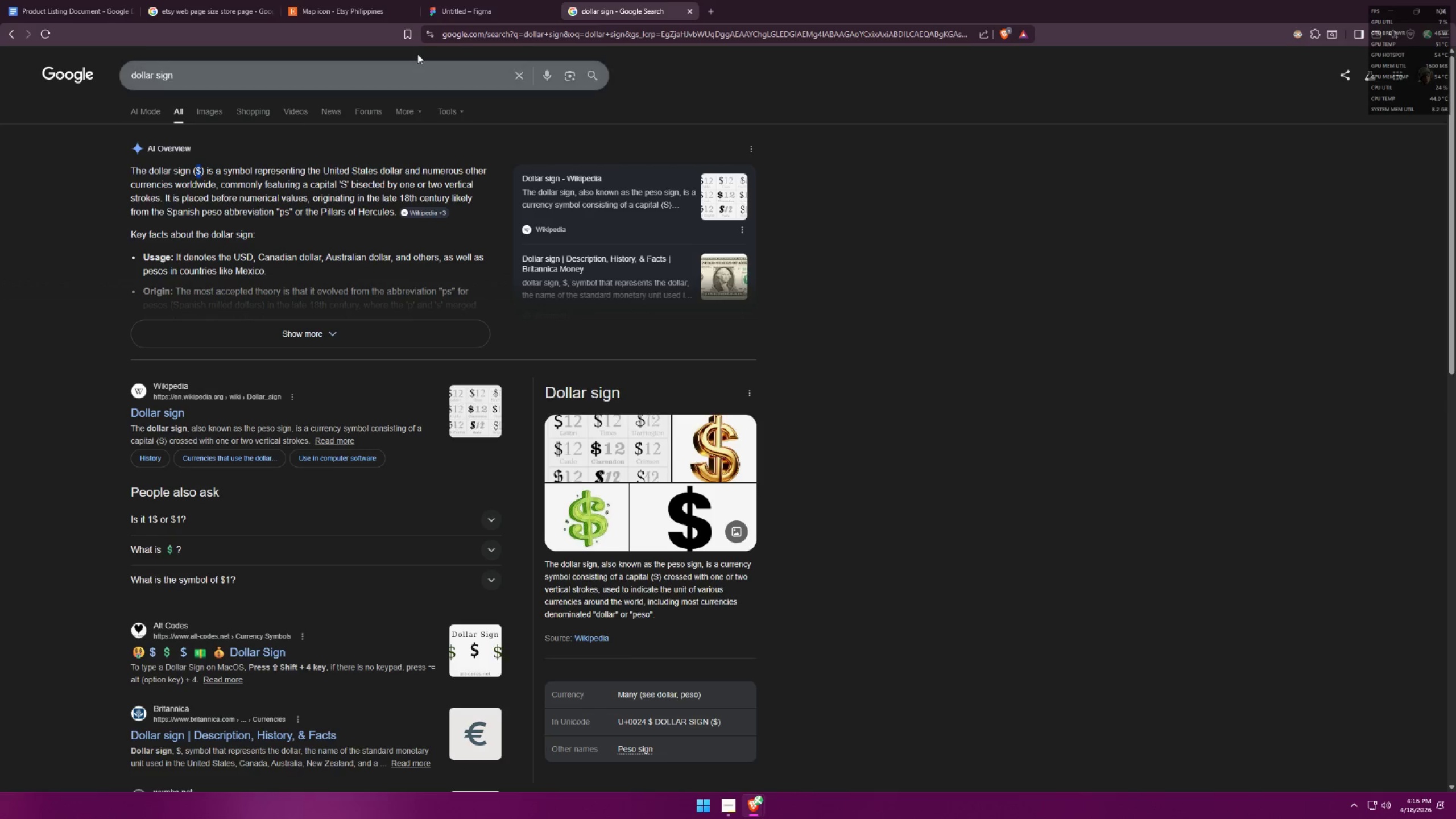 
key(Control+ControlLeft)
 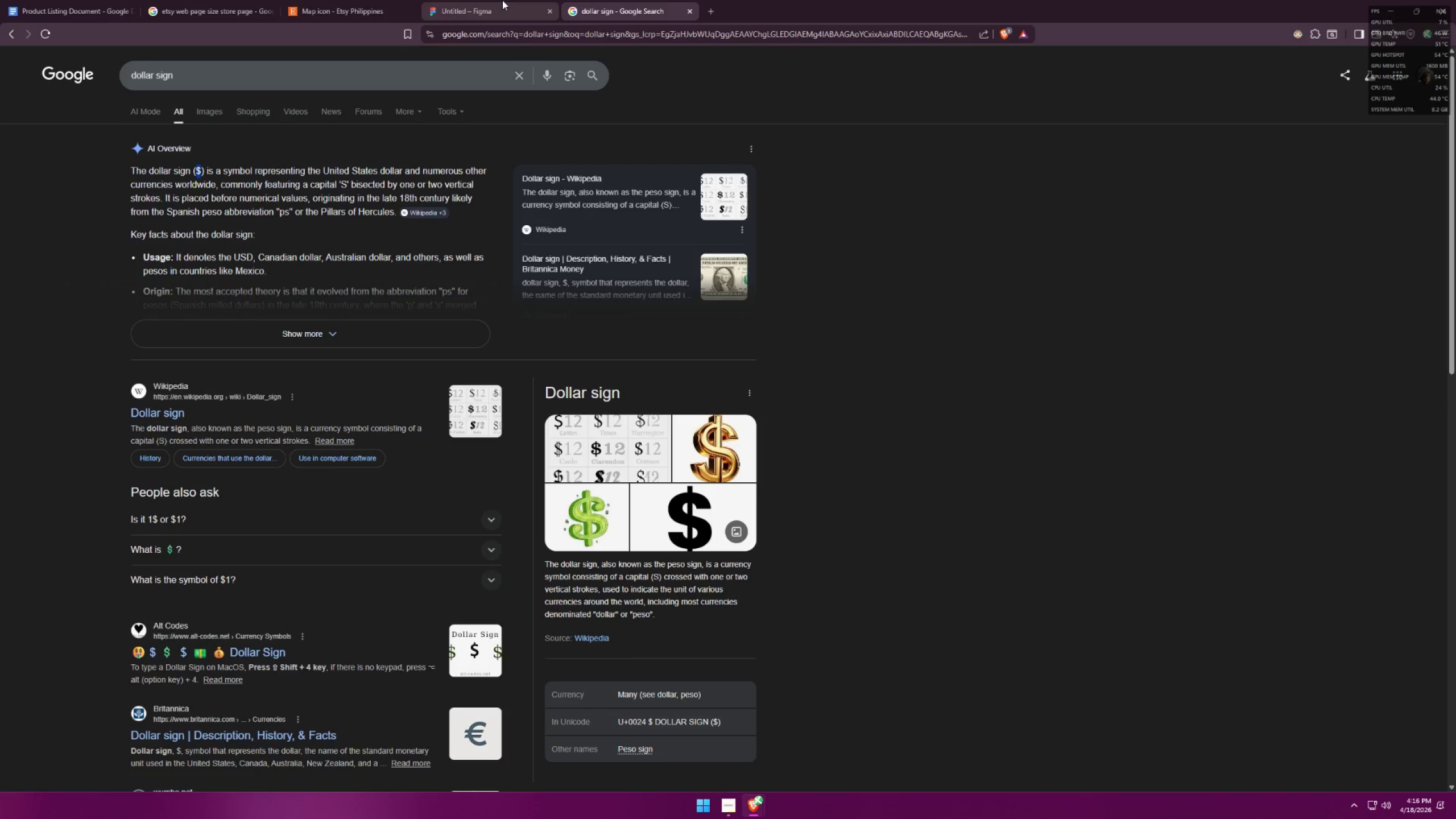 
key(Control+C)
 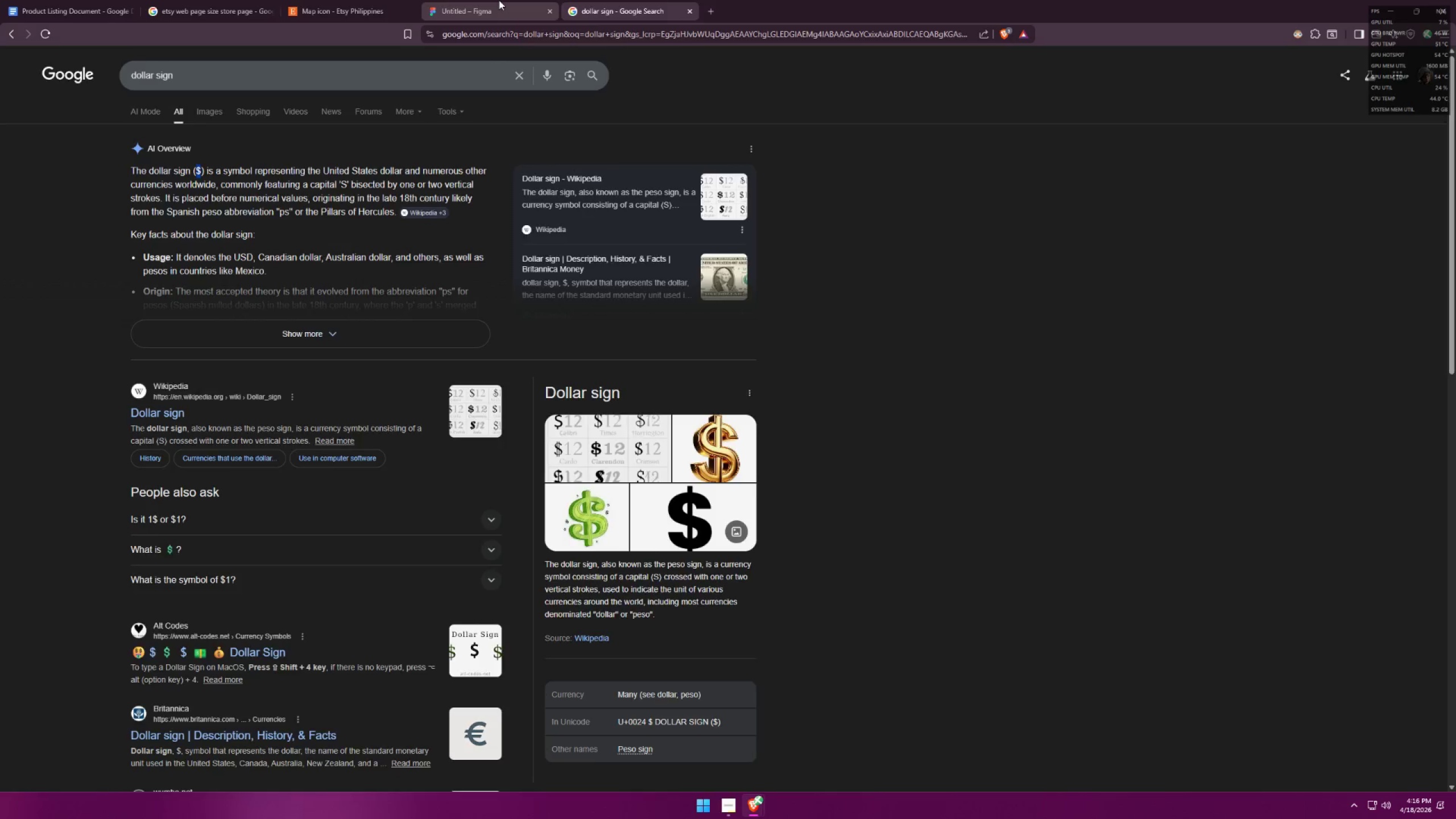 
left_click([499, 0])
 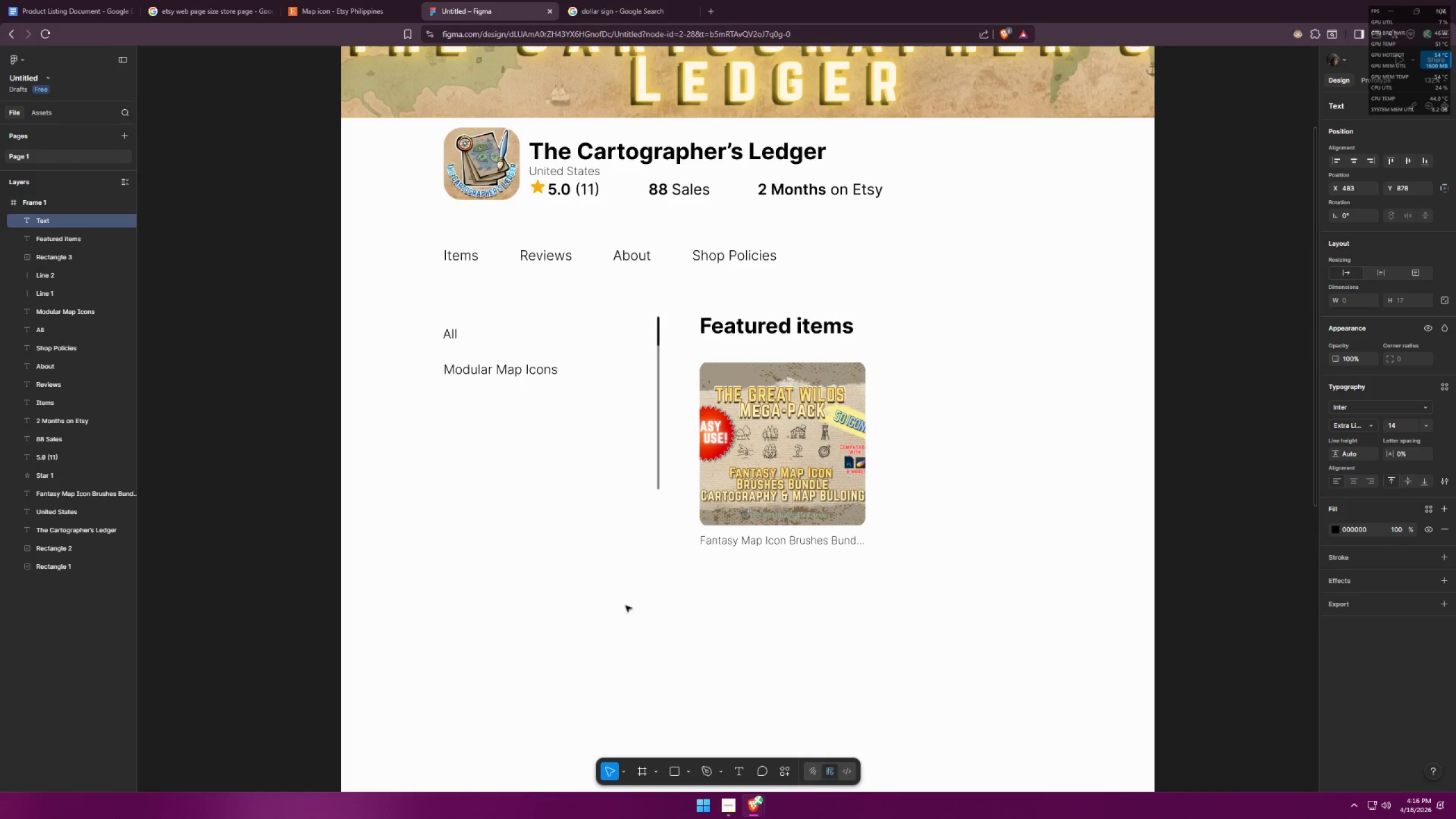 
key(Control+ControlLeft)
 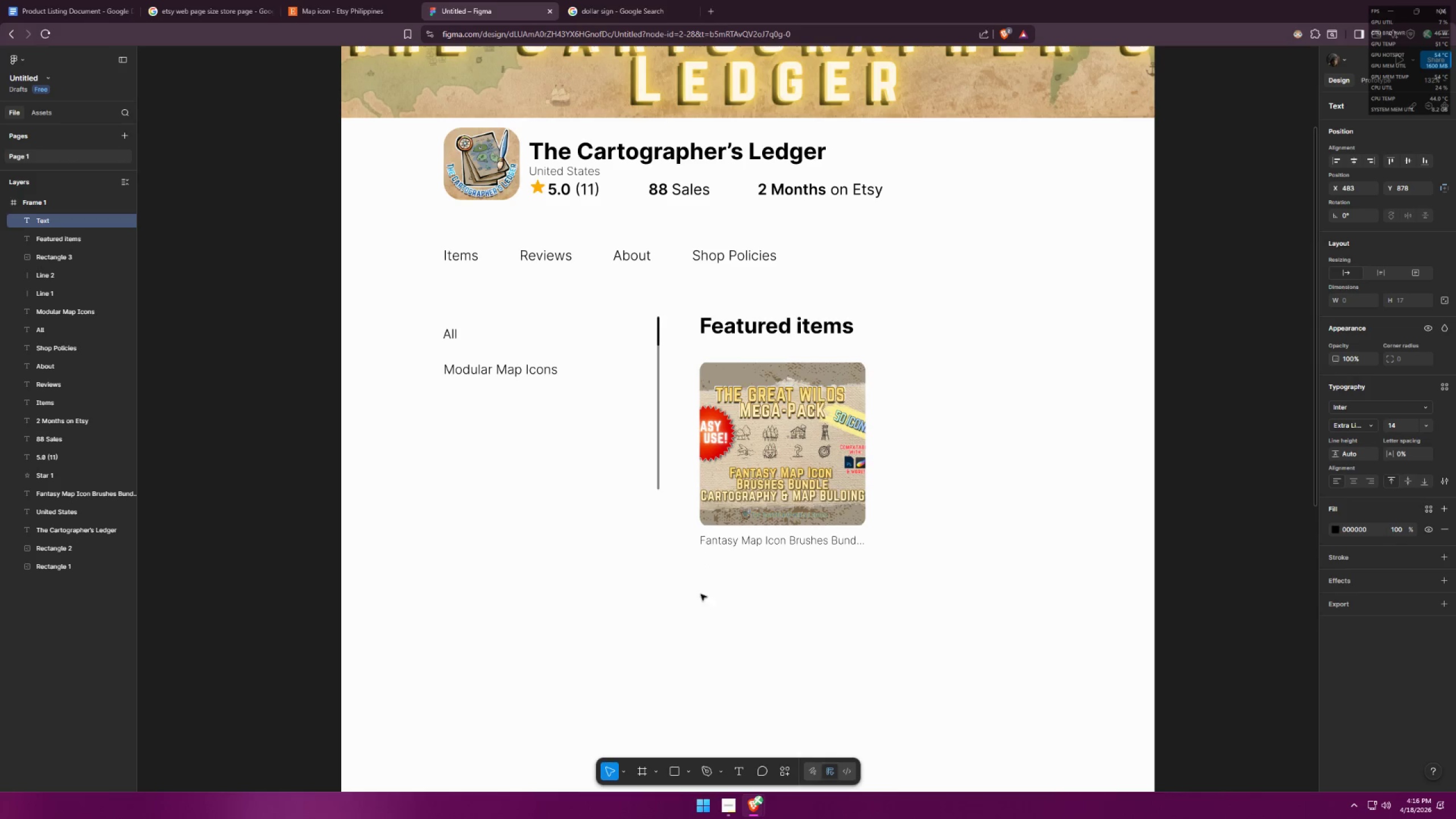 
key(Control+V)
 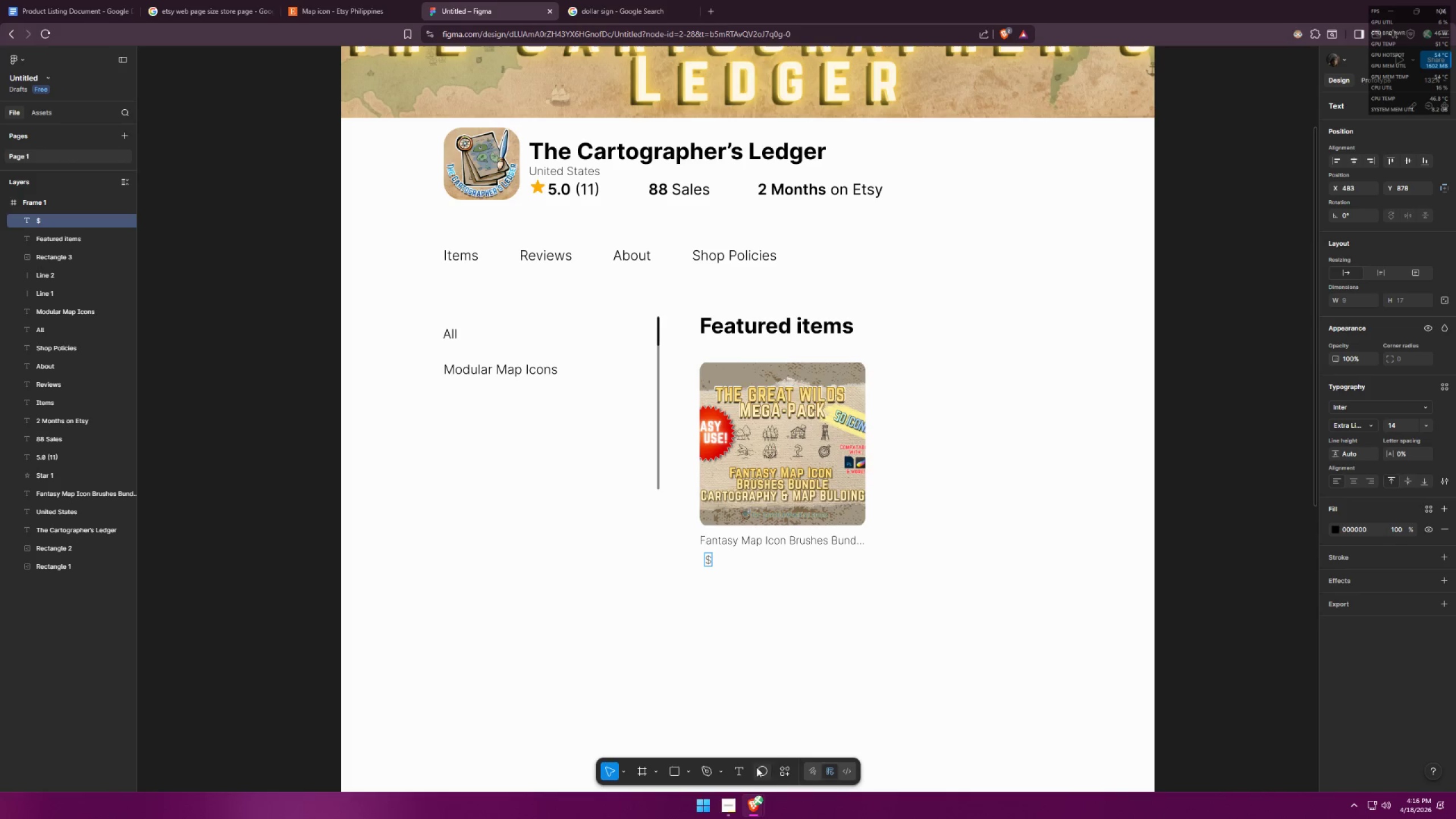 
type(14.99)
 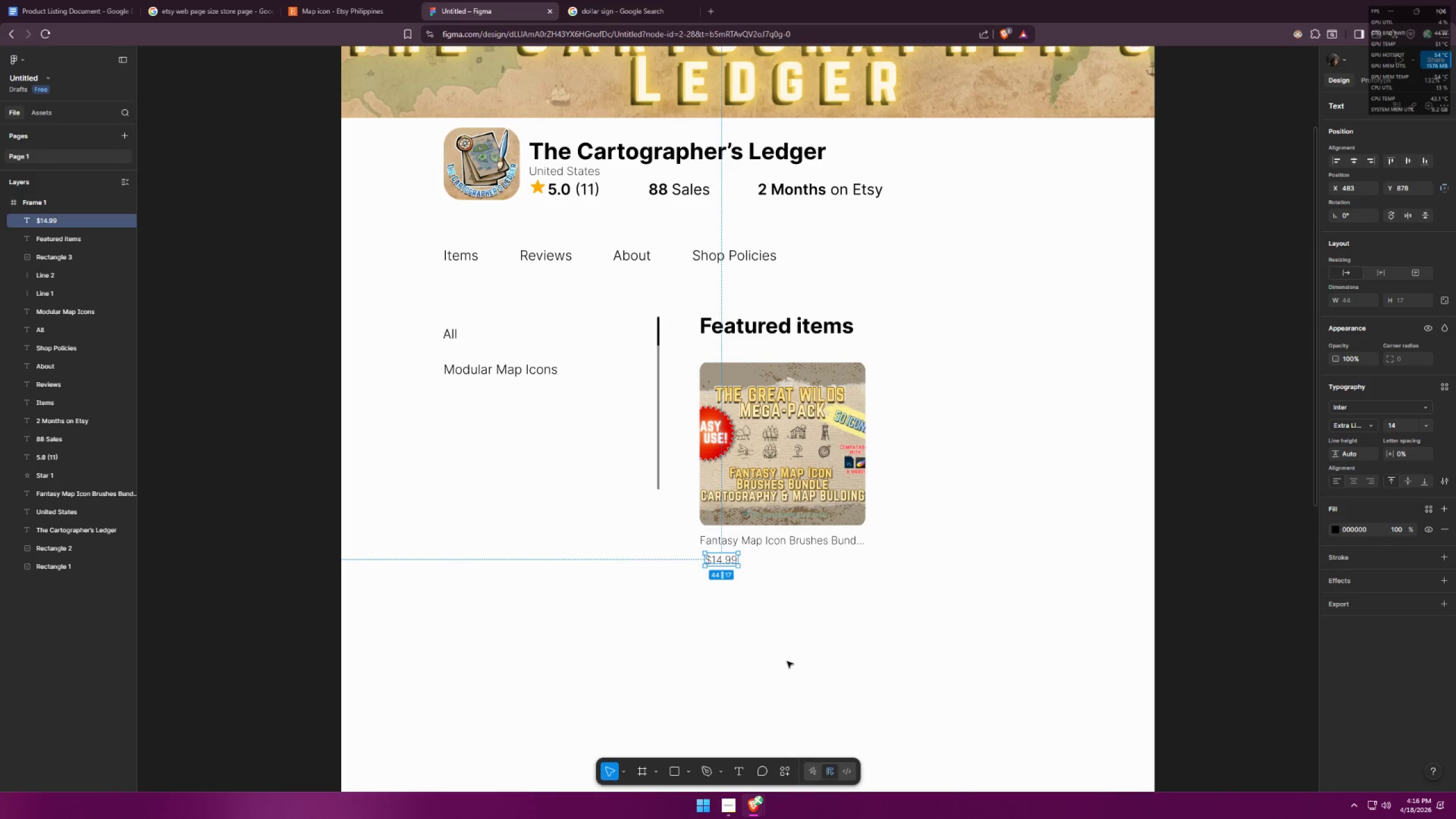 
left_click([774, 627])